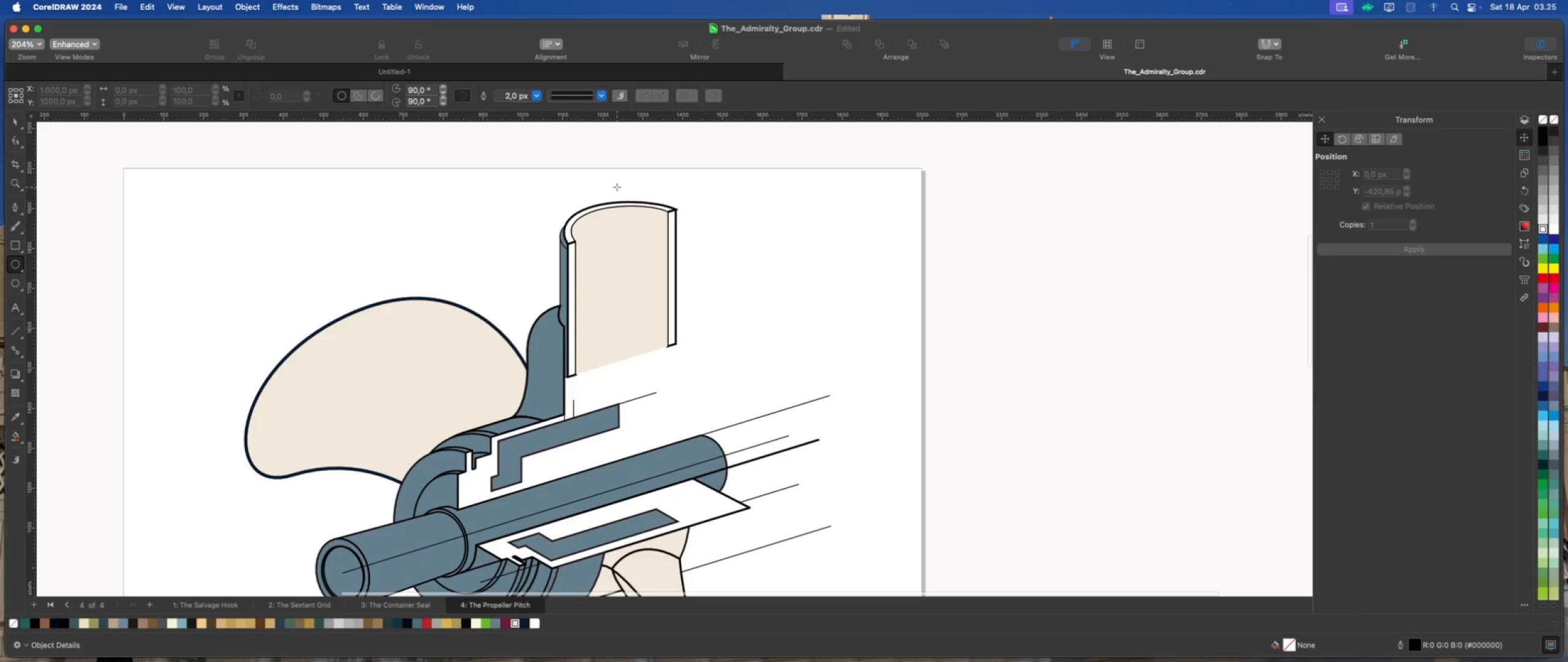 
left_click([12, 121])
 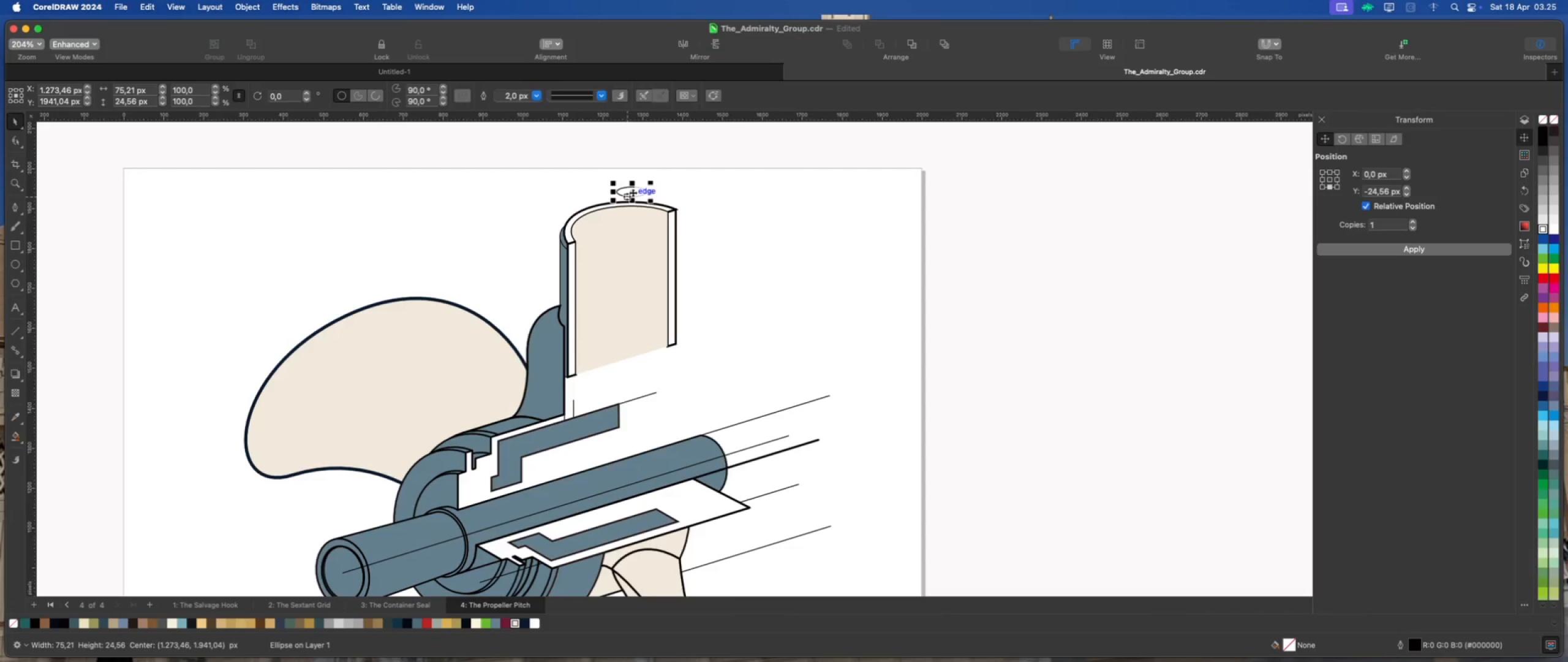 
scroll: coordinate [633, 192], scroll_direction: up, amount: 1.0
 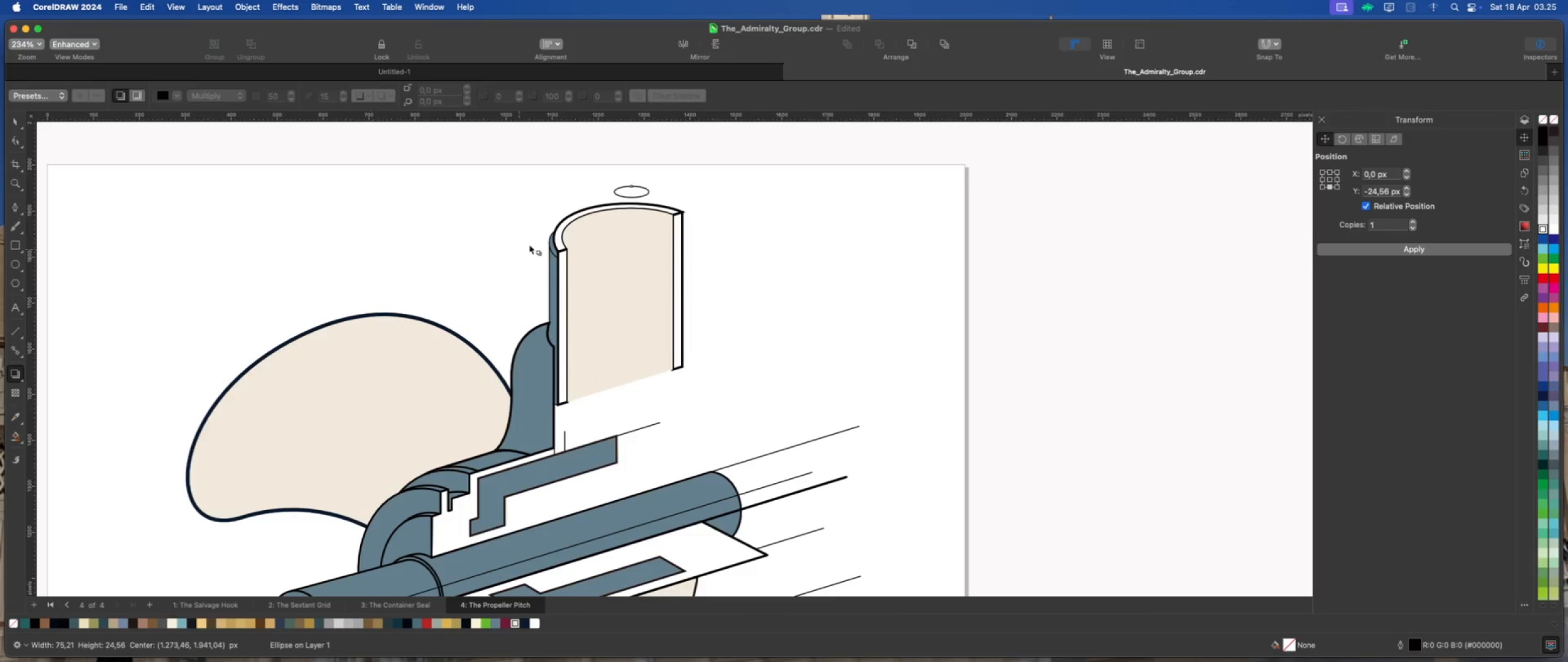 
left_click_drag(start_coordinate=[633, 191], to_coordinate=[630, 275])
 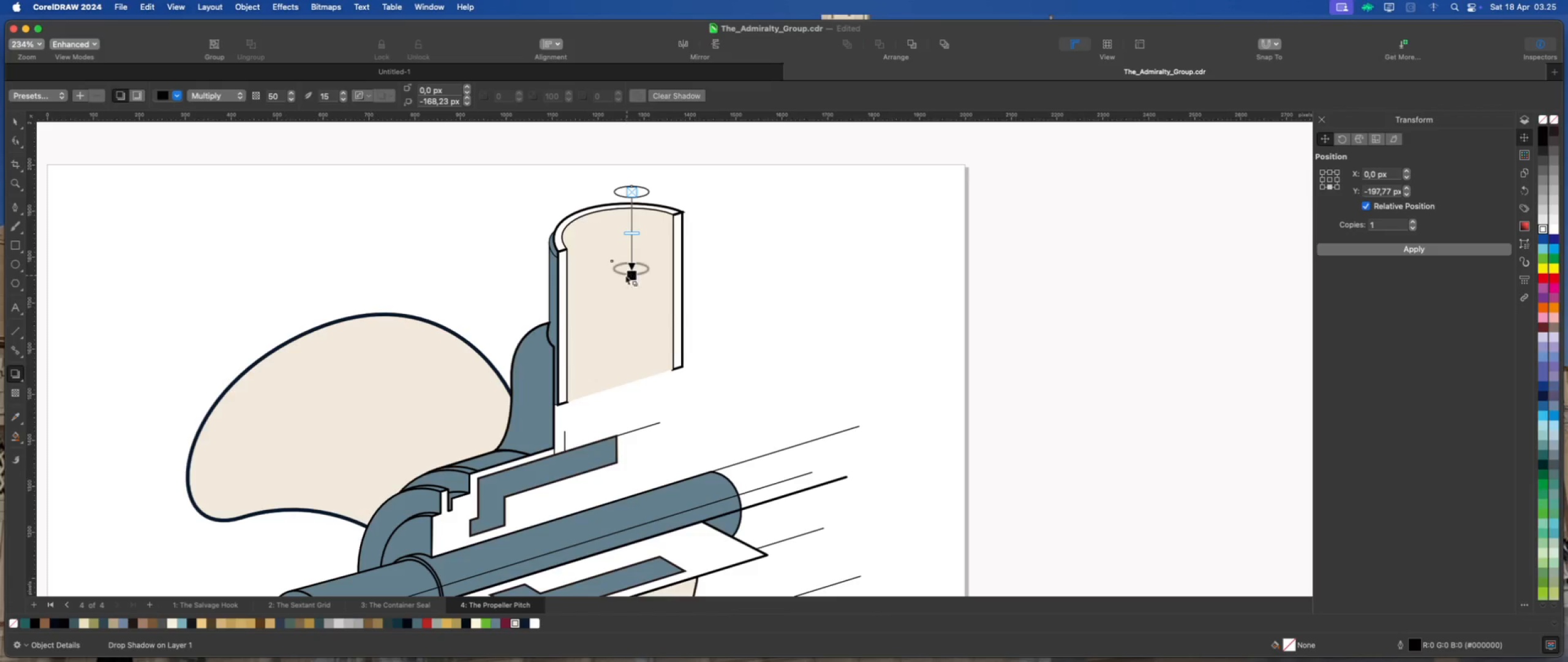 
hold_key(key=ShiftLeft, duration=3.48)
 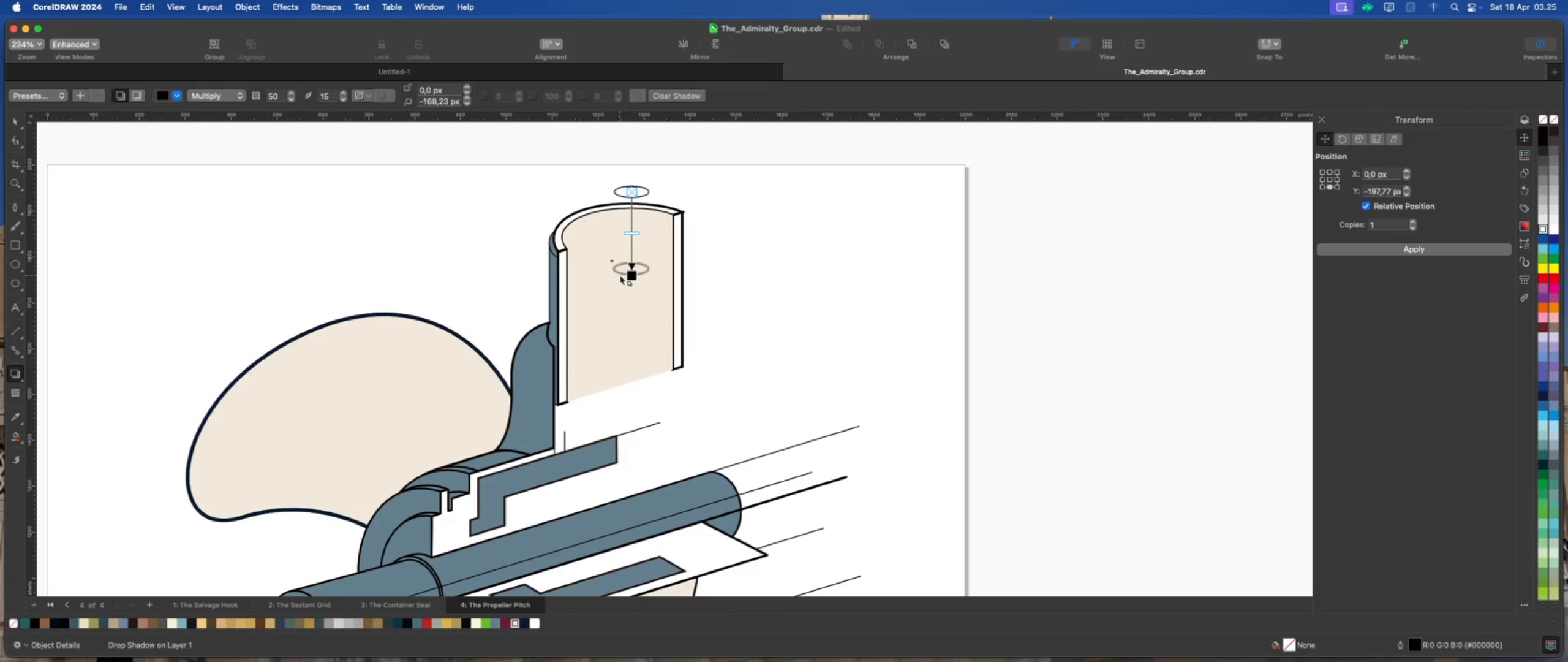 
key(Meta+Z)
 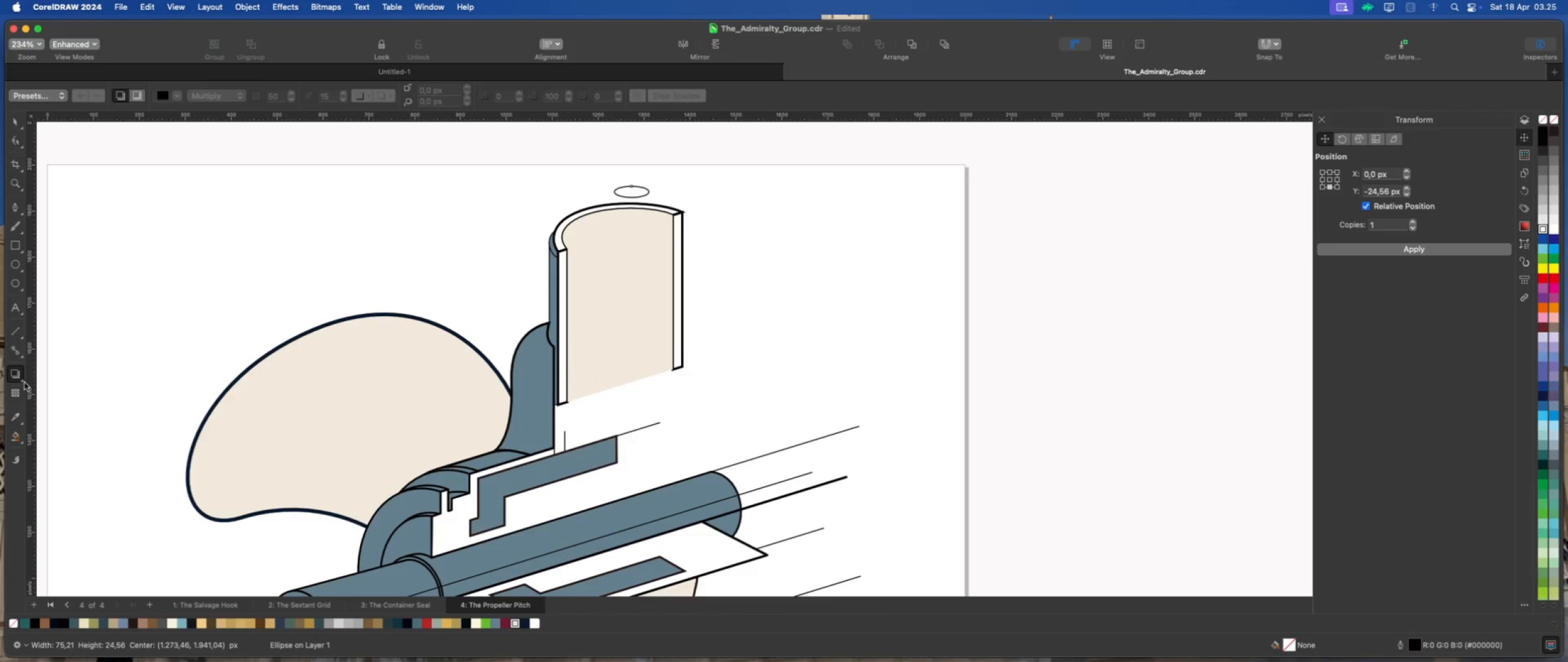 
left_click([22, 381])
 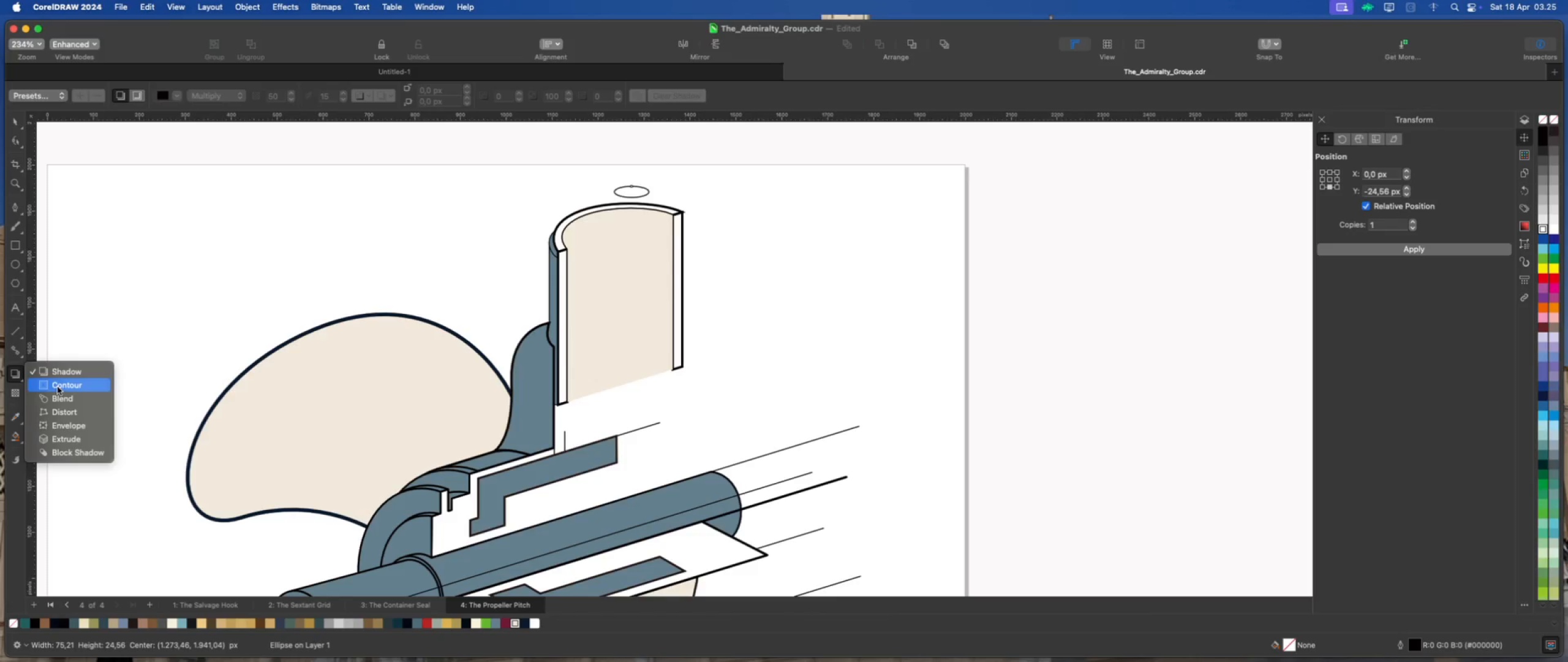 
left_click([62, 389])
 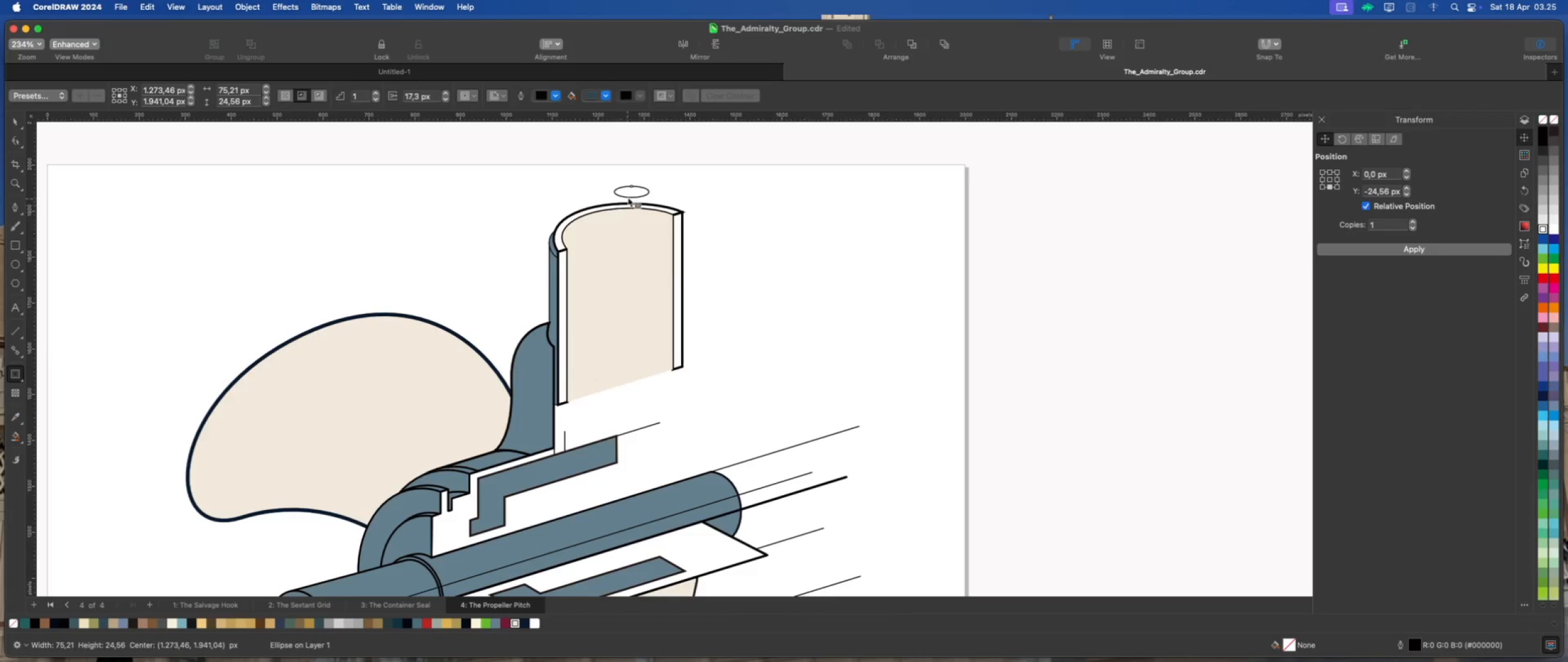 
left_click_drag(start_coordinate=[630, 191], to_coordinate=[633, 293])
 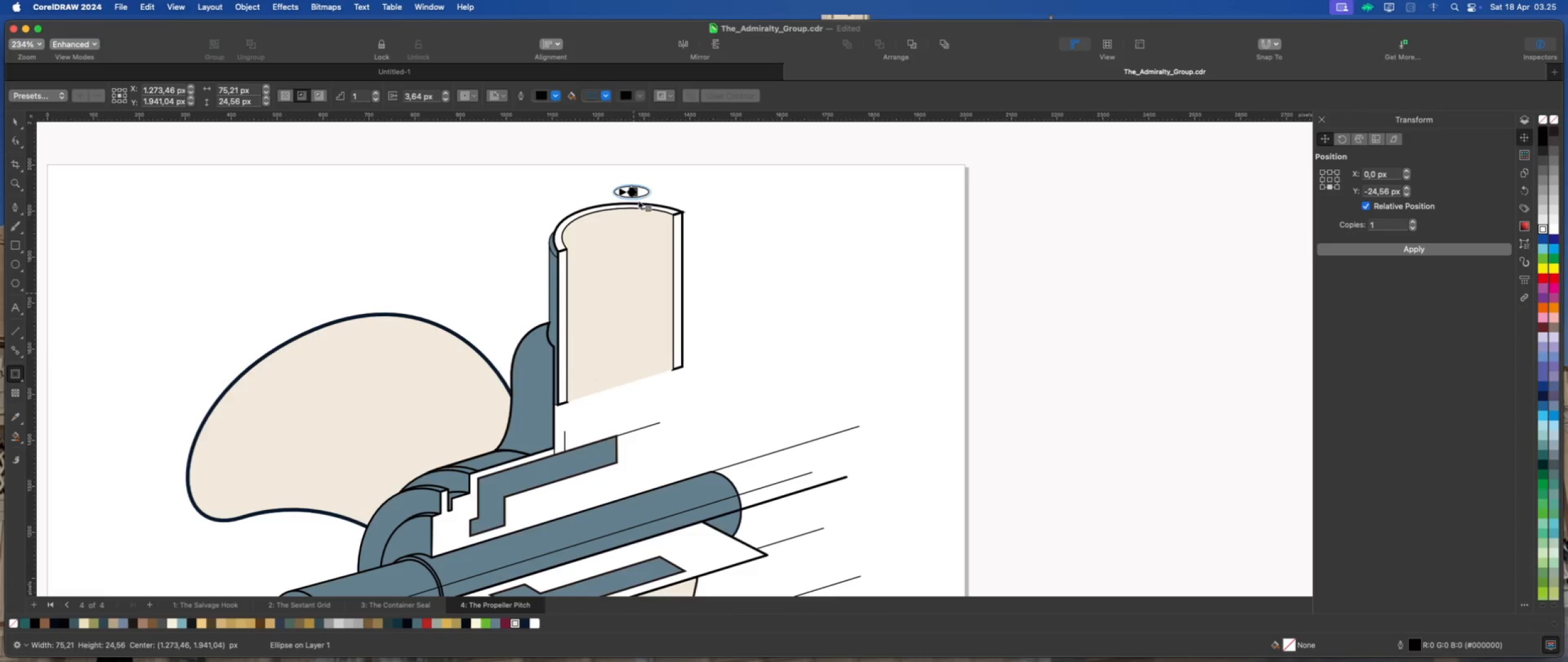 
hold_key(key=ShiftLeft, duration=0.77)
 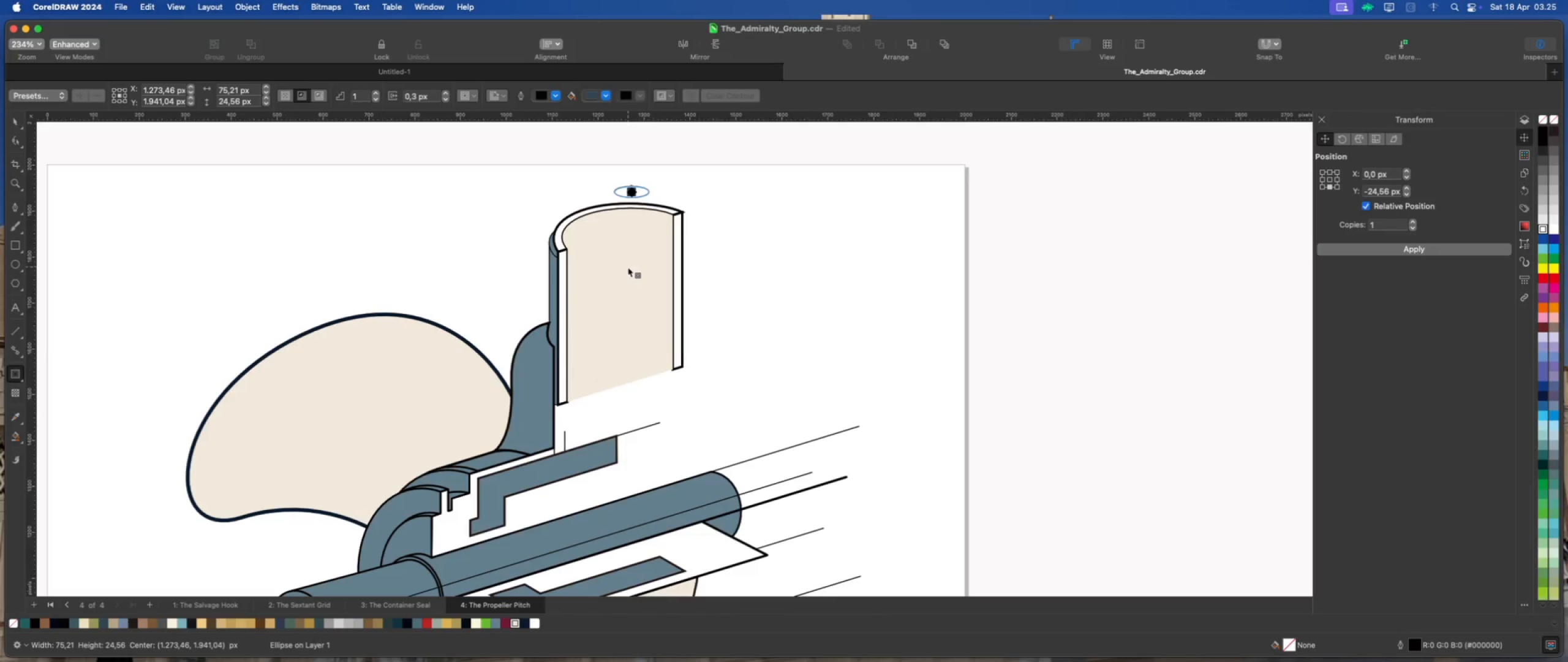 
hold_key(key=ShiftLeft, duration=1.28)
 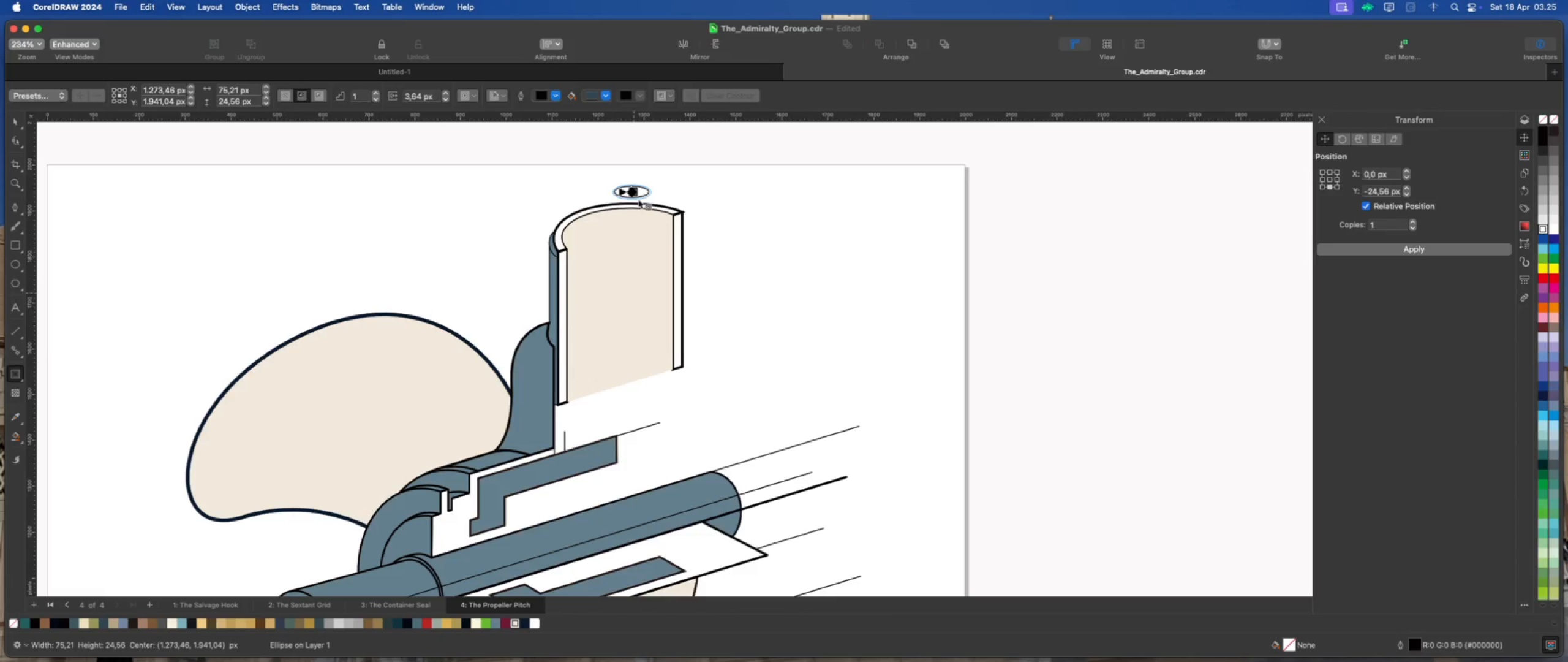 
scroll: coordinate [638, 197], scroll_direction: up, amount: 4.0
 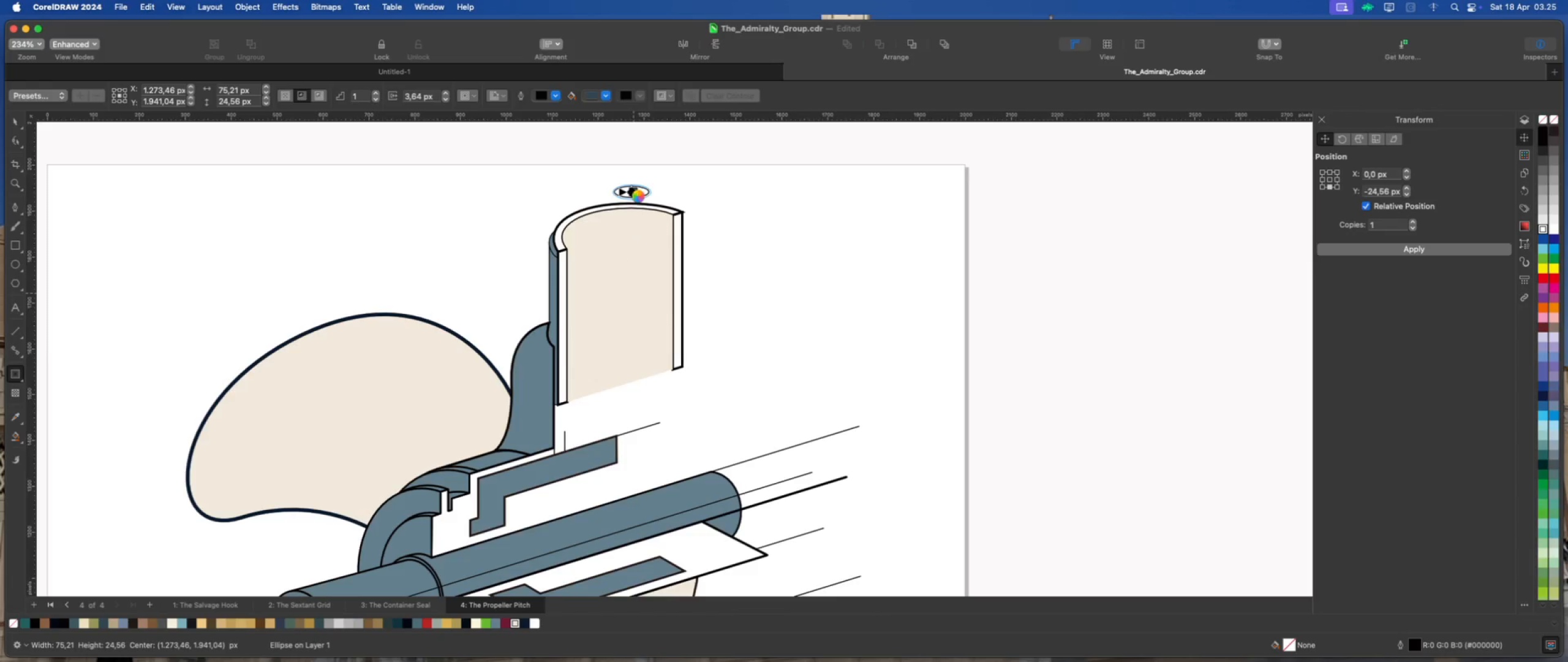 
left_click([638, 196])
 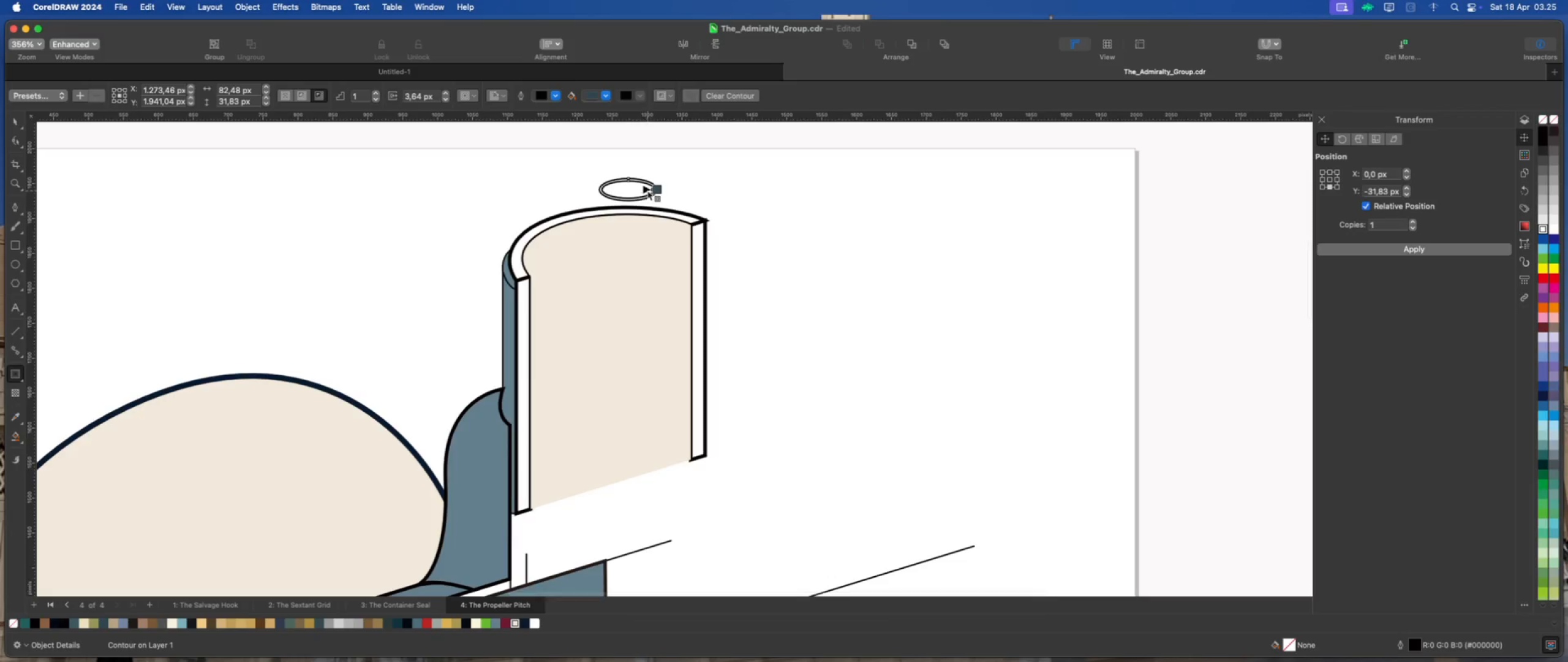 
left_click_drag(start_coordinate=[655, 190], to_coordinate=[722, 239])
 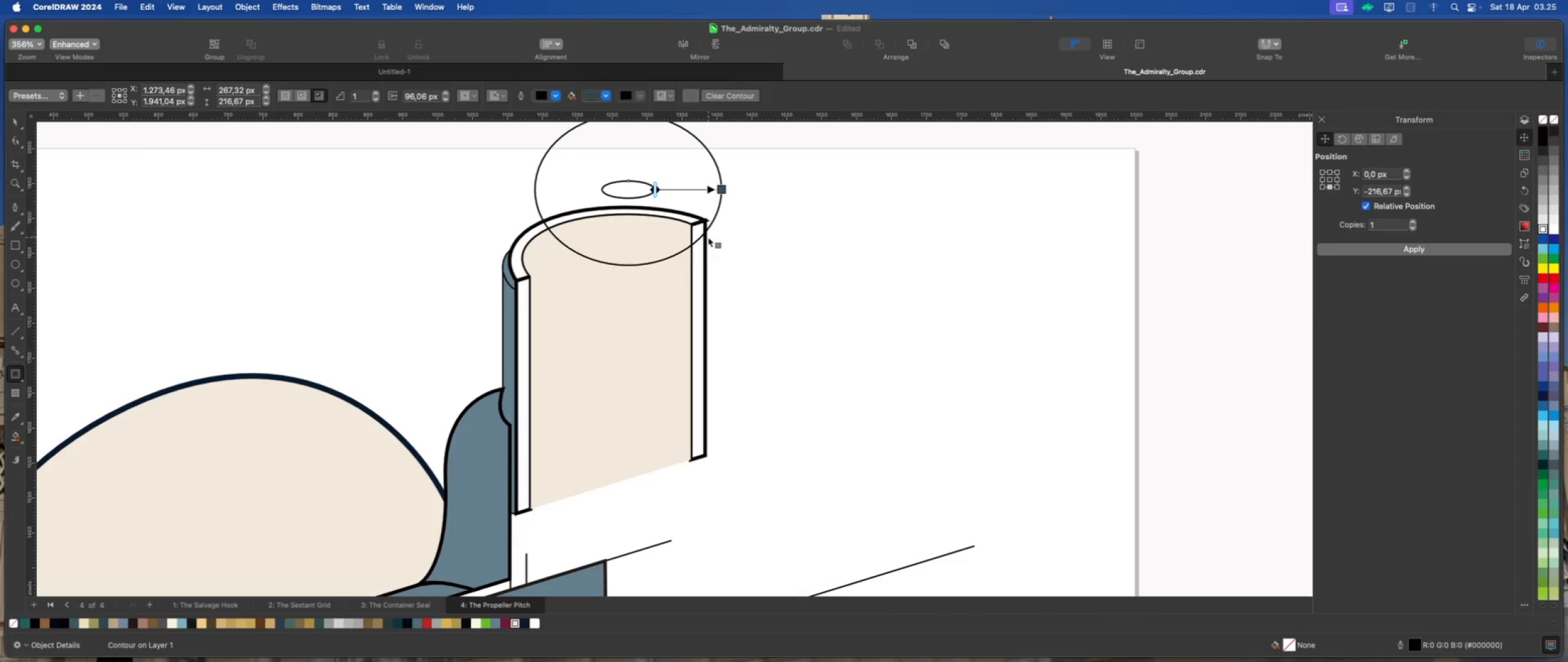 
key(Meta+Z)
 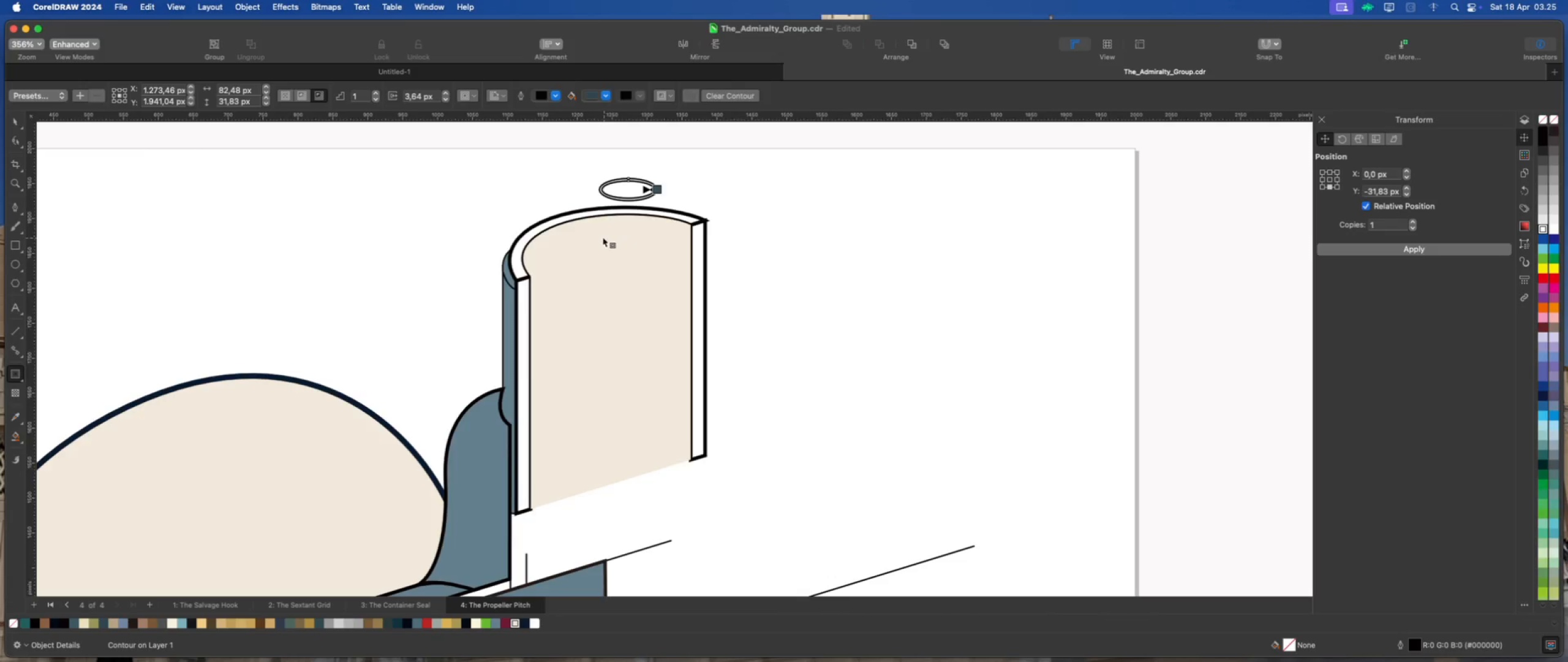 
key(Meta+Z)
 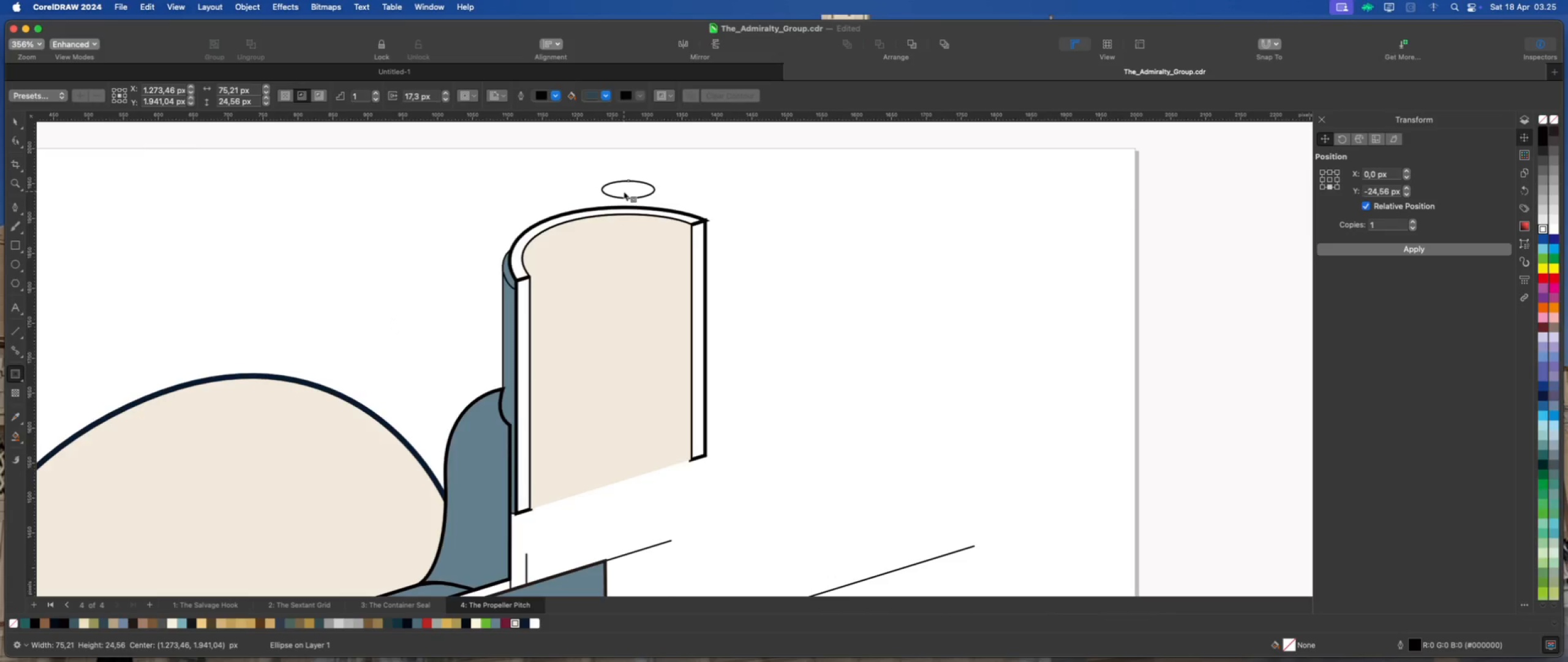 
left_click_drag(start_coordinate=[625, 190], to_coordinate=[647, 327])
 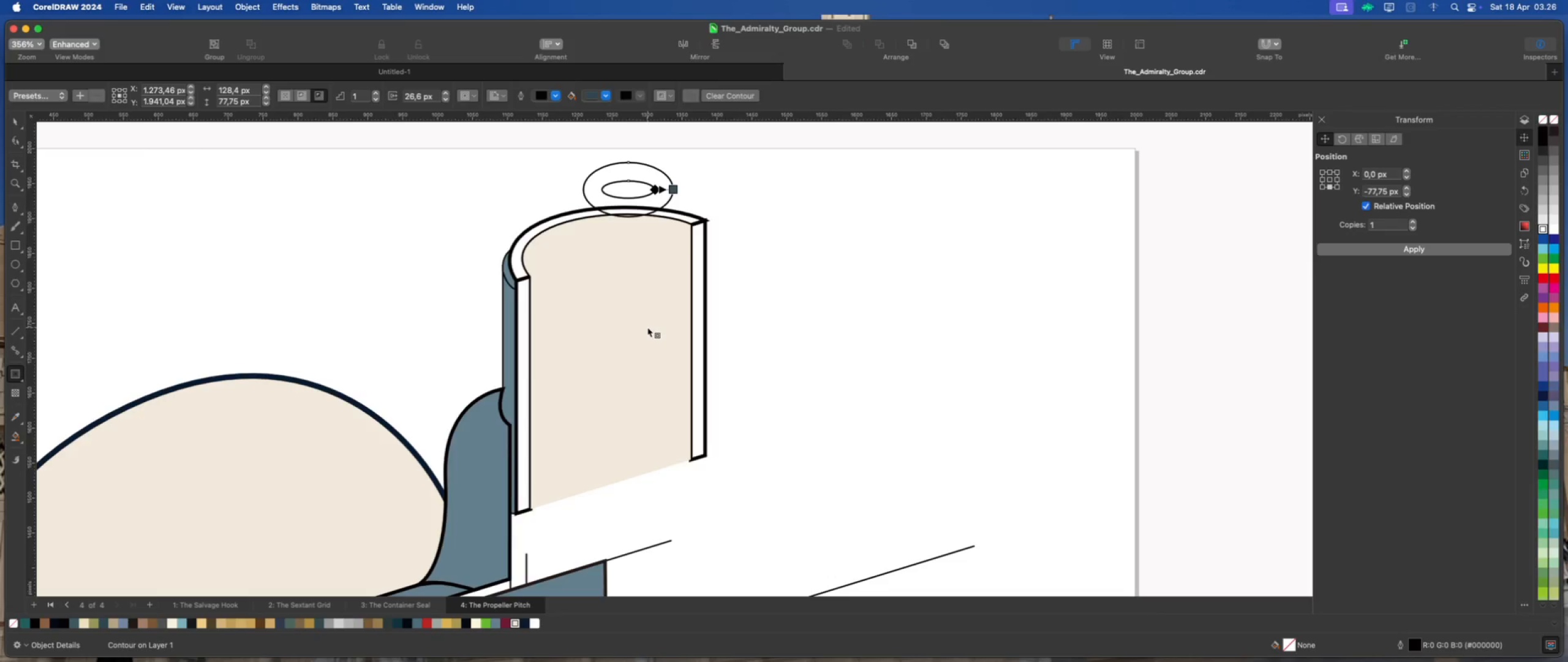 
key(Meta+Z)
 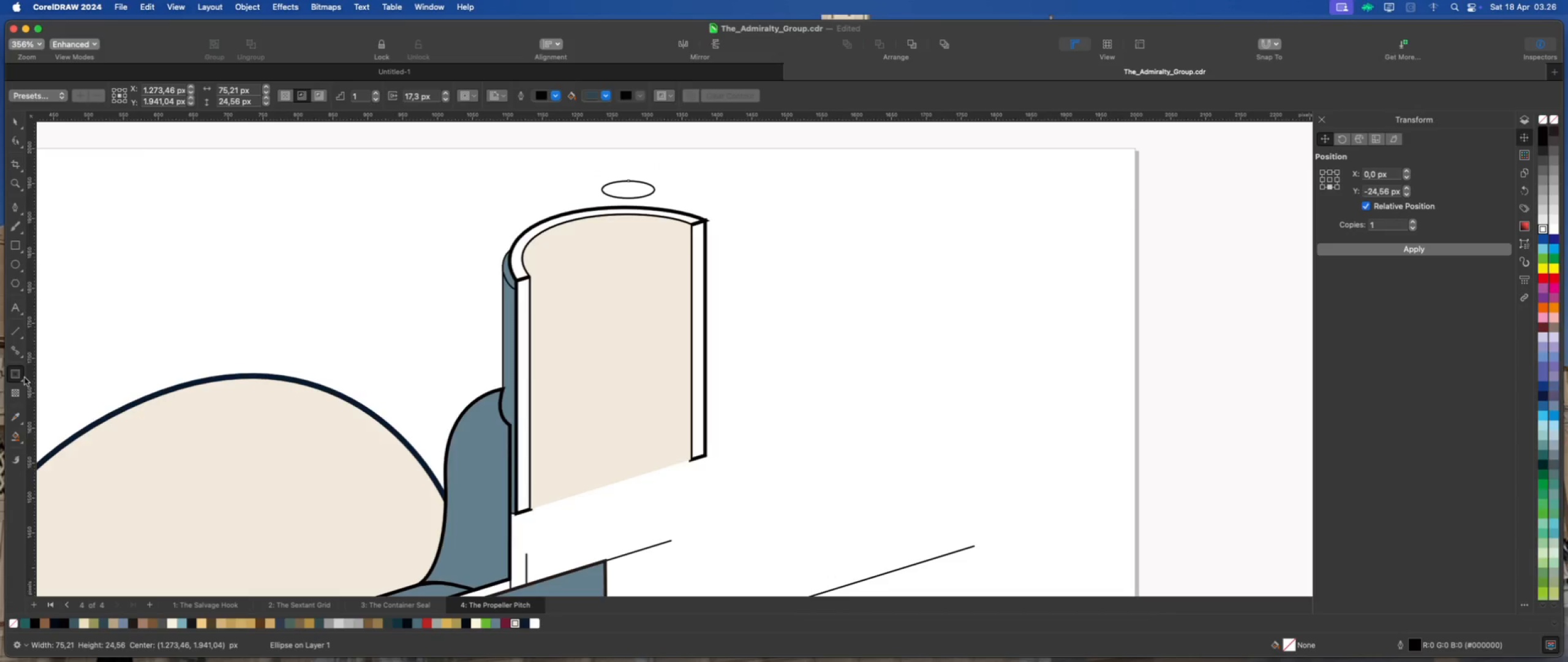 
left_click([23, 379])
 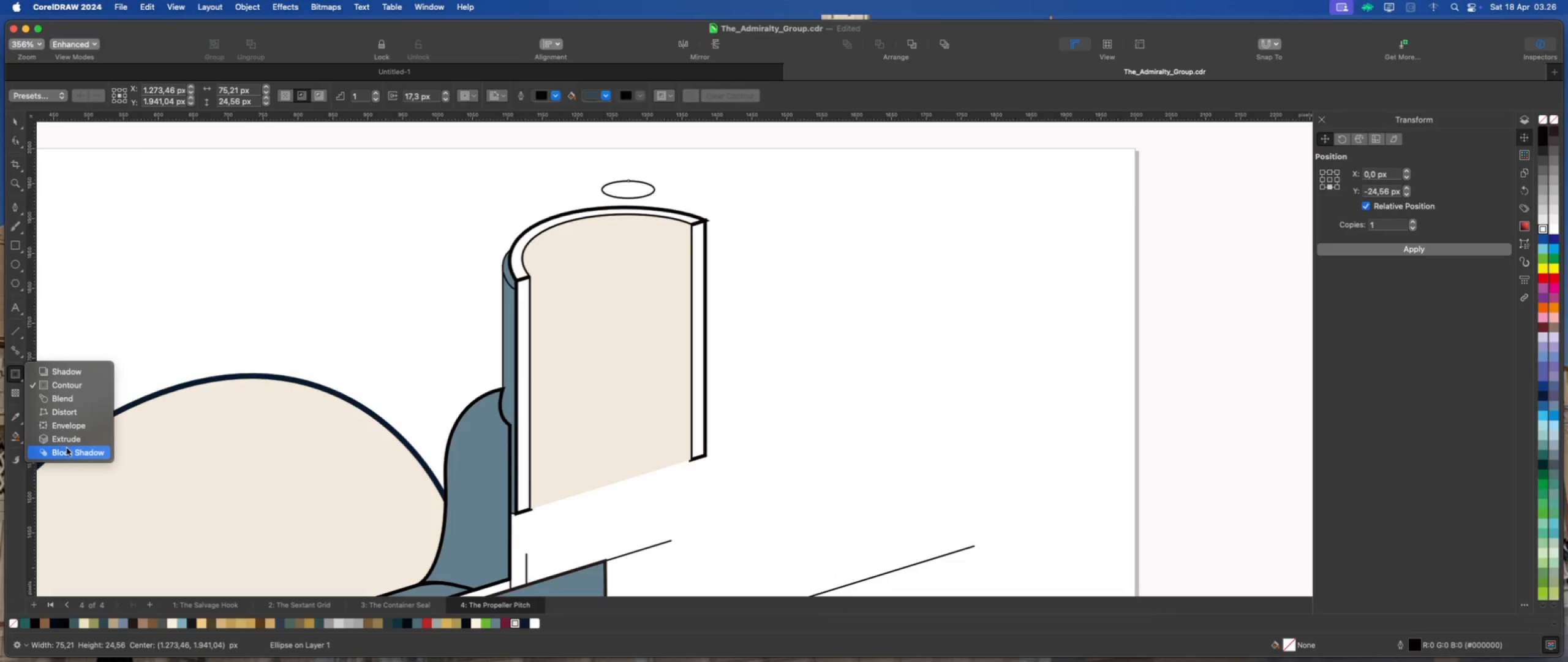 
left_click([75, 439])
 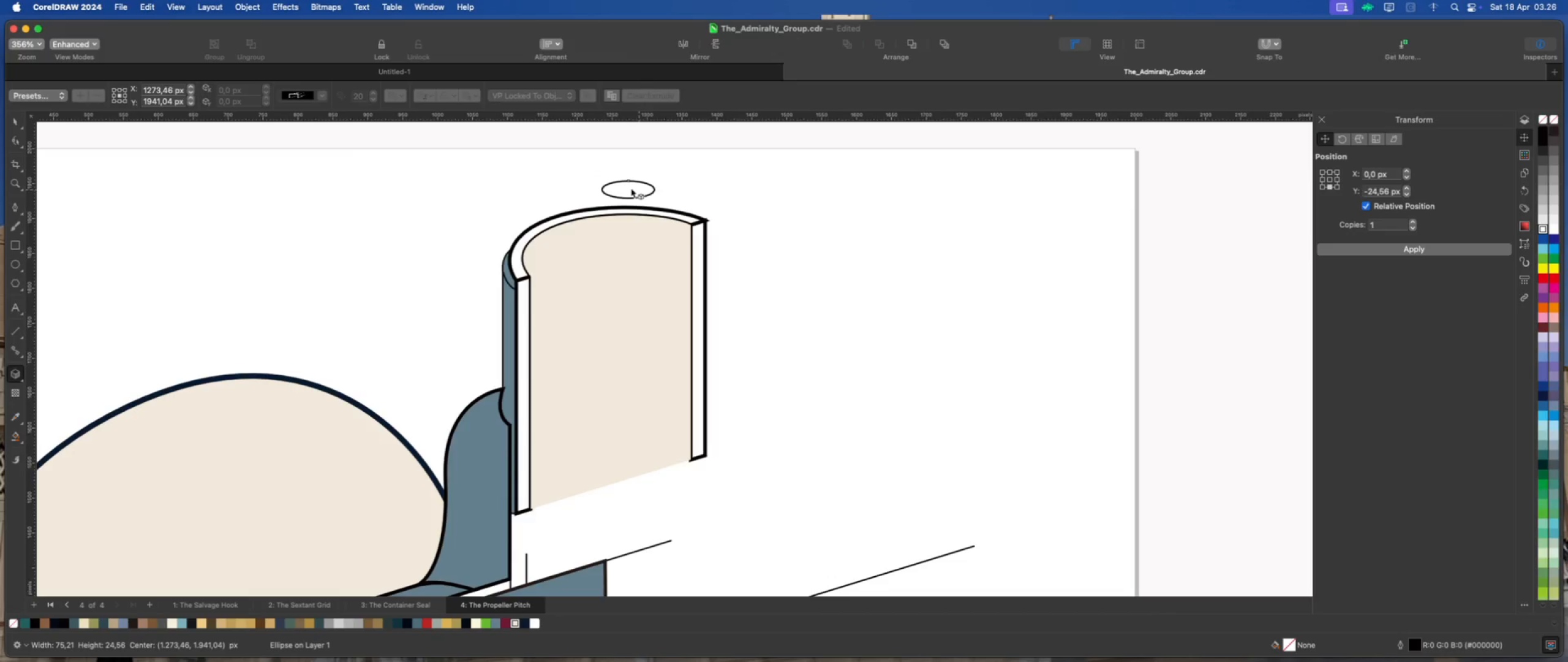 
left_click_drag(start_coordinate=[628, 188], to_coordinate=[629, 487])
 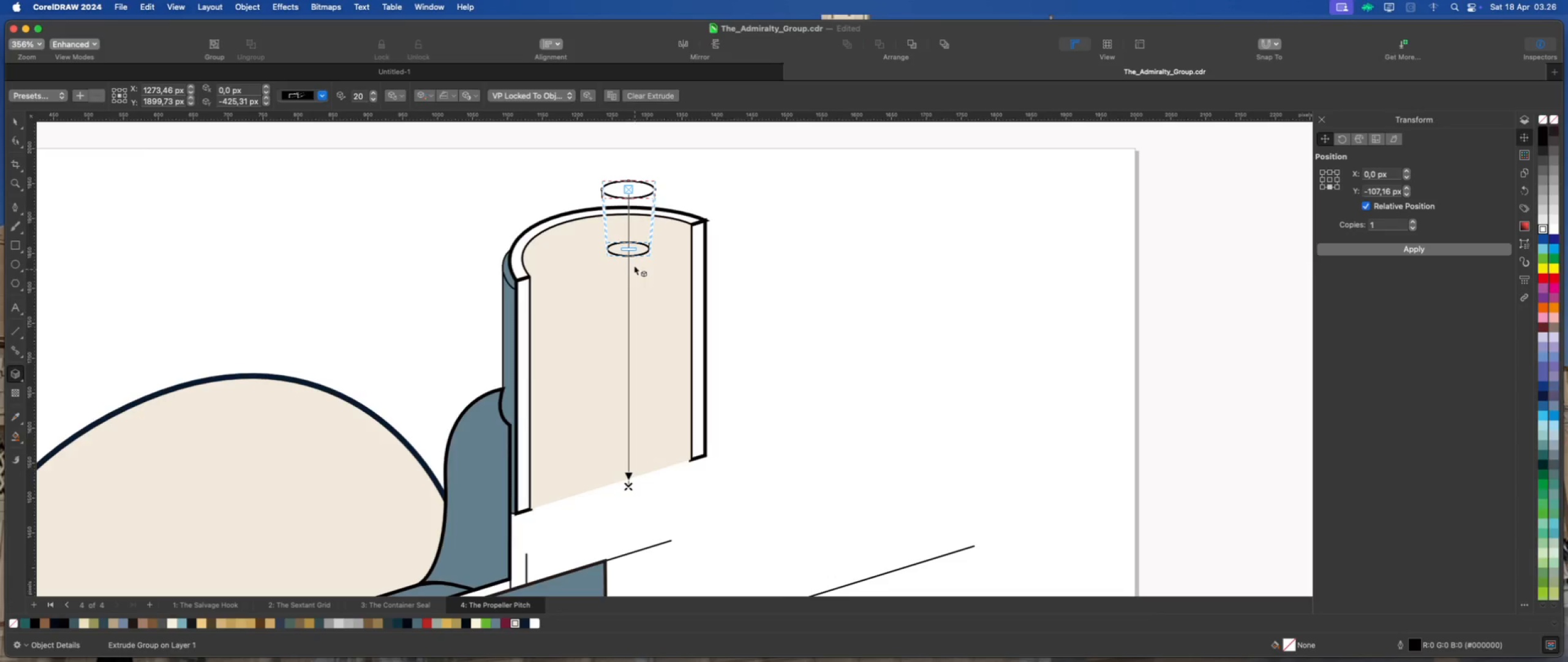 
hold_key(key=ShiftLeft, duration=4.52)
 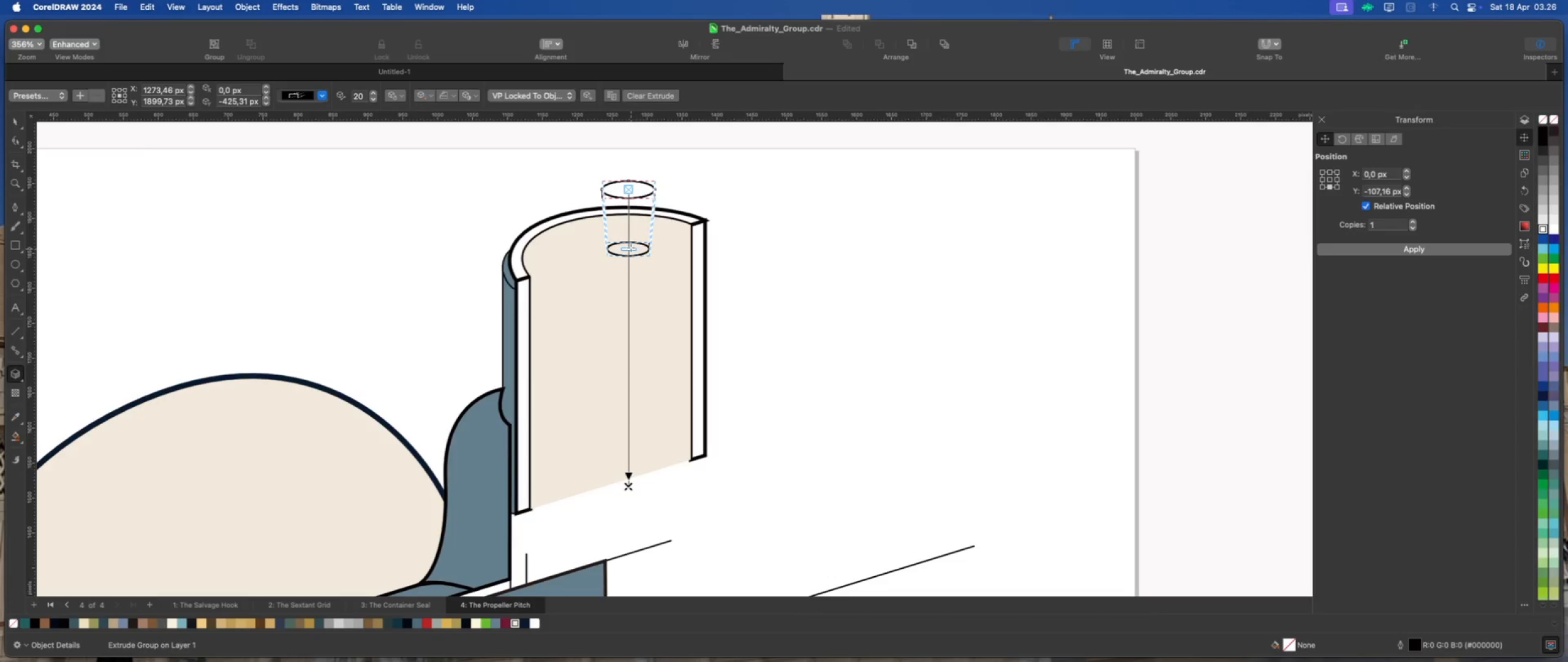 
left_click_drag(start_coordinate=[630, 247], to_coordinate=[630, 287])
 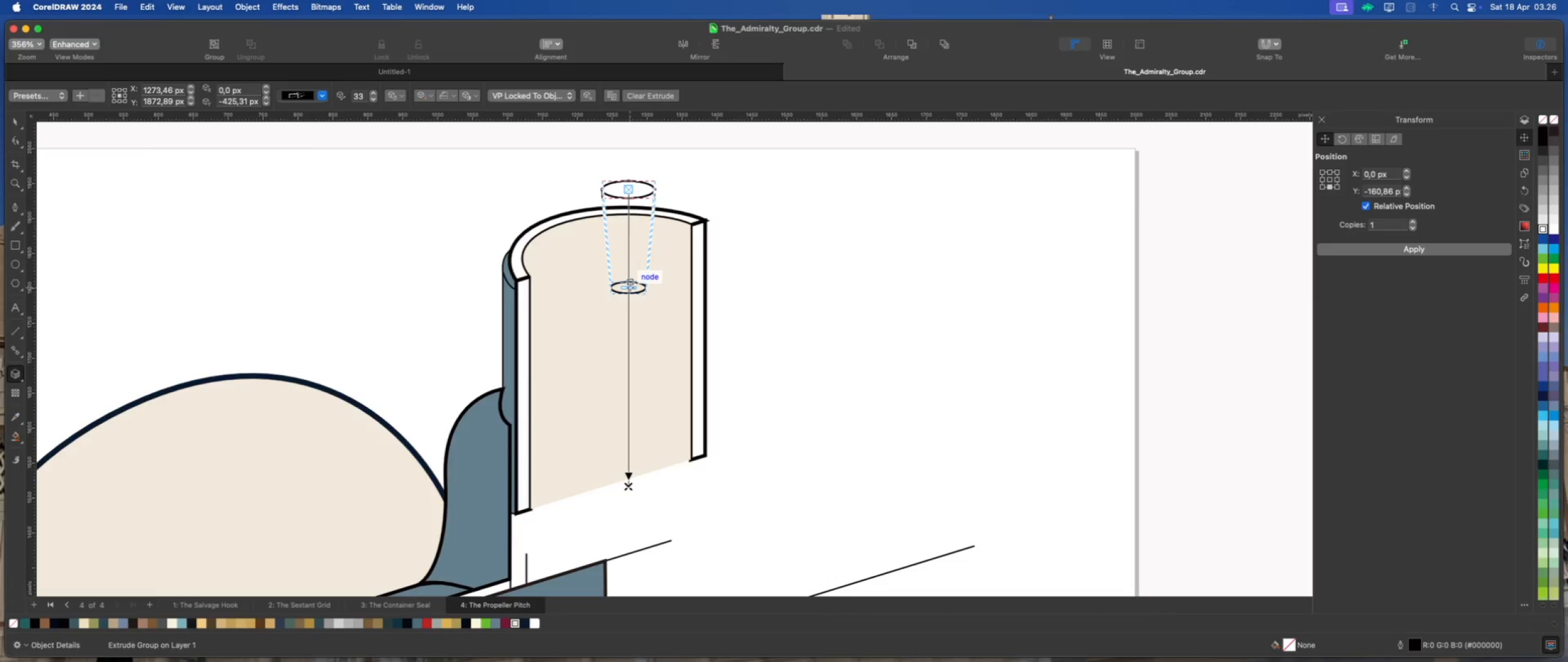 
hold_key(key=ShiftLeft, duration=1.26)
 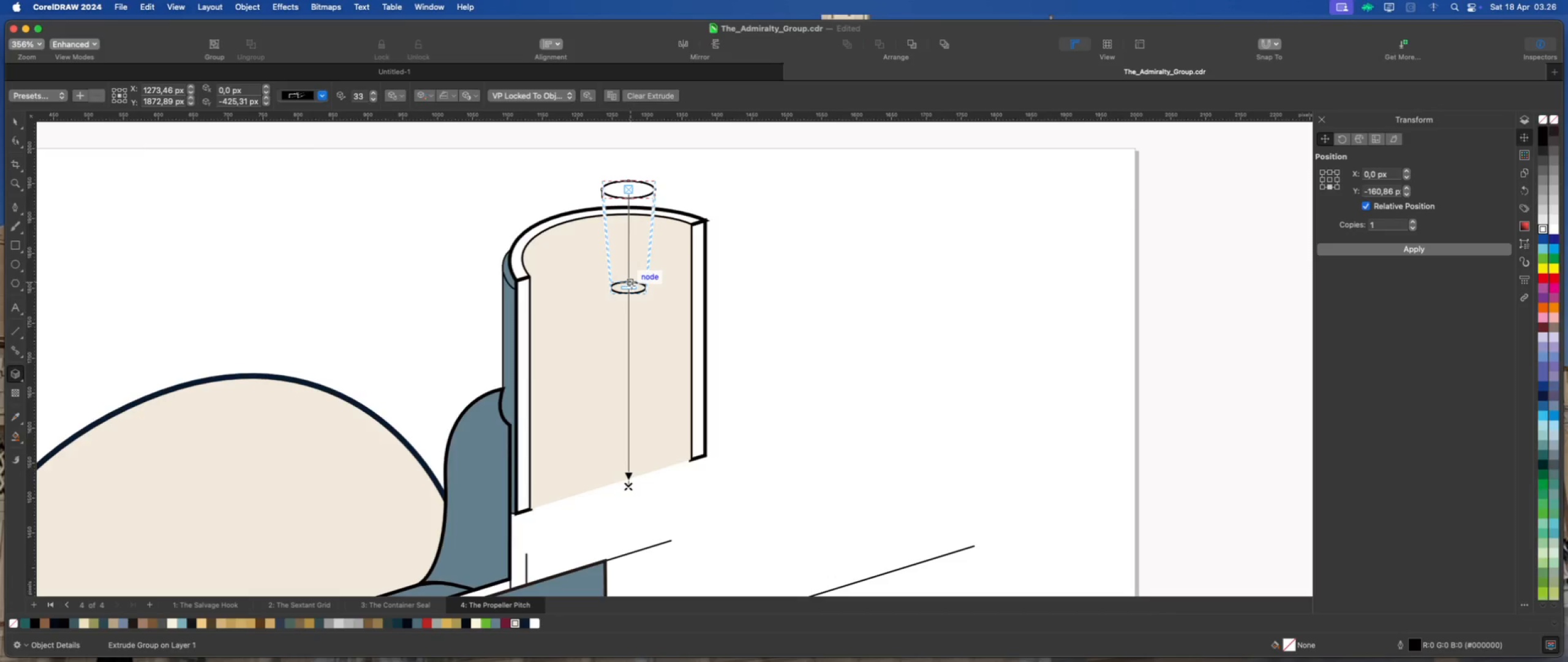 
scroll: coordinate [631, 284], scroll_direction: down, amount: 1.0
 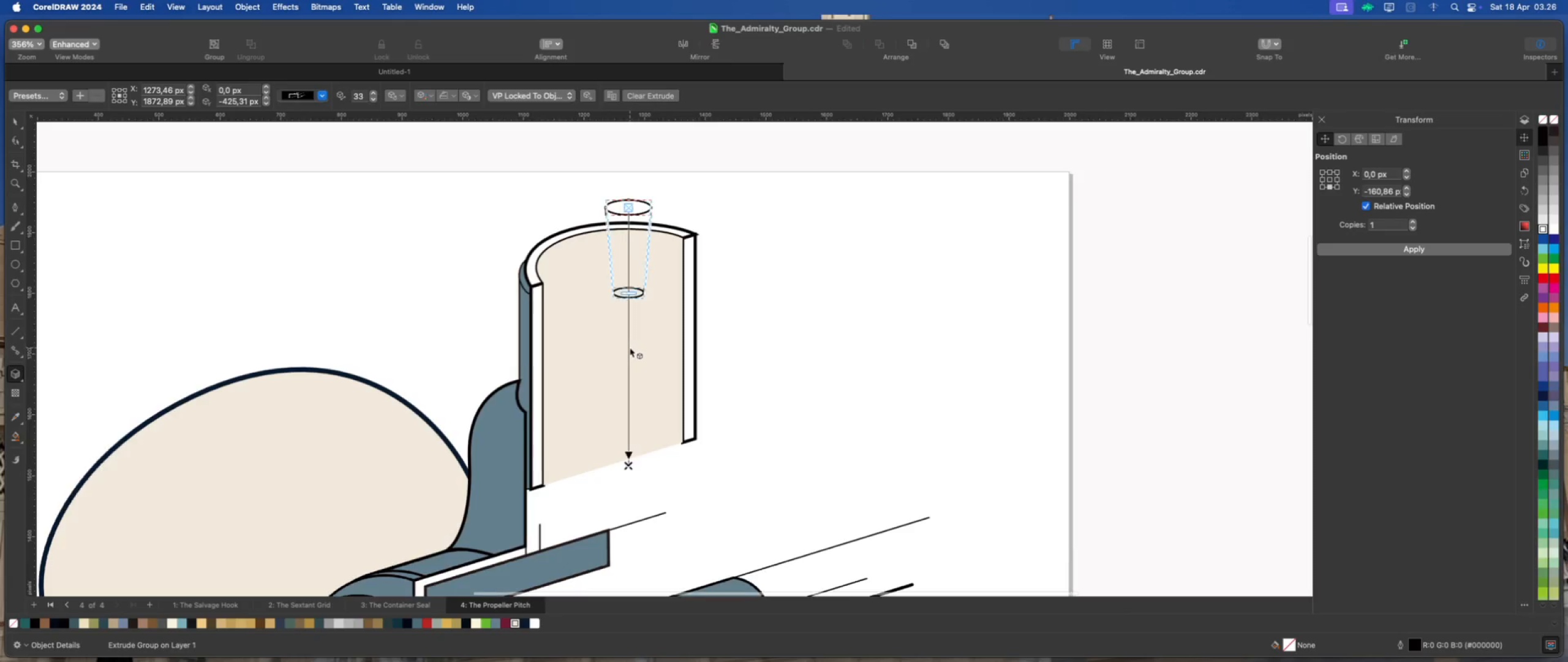 
scroll: coordinate [630, 348], scroll_direction: up, amount: 1.0
 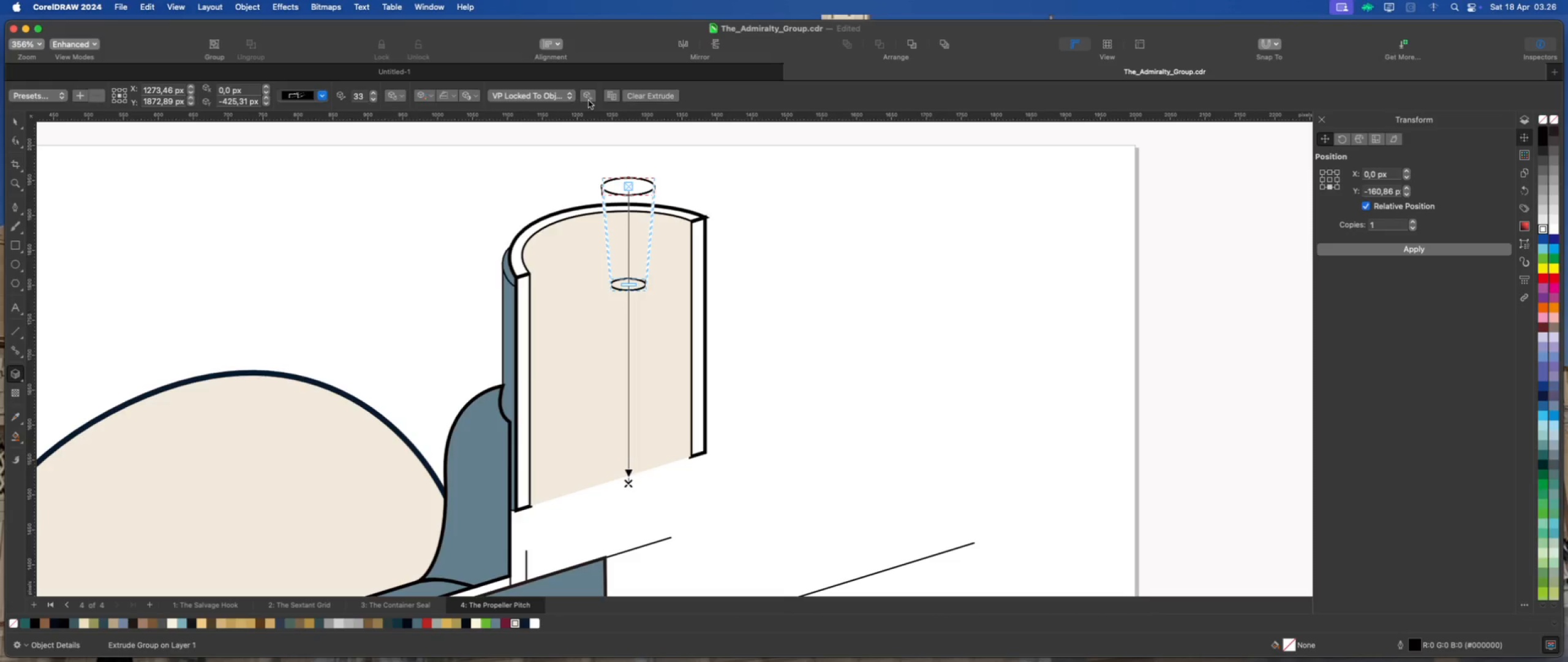 
left_click([589, 101])
 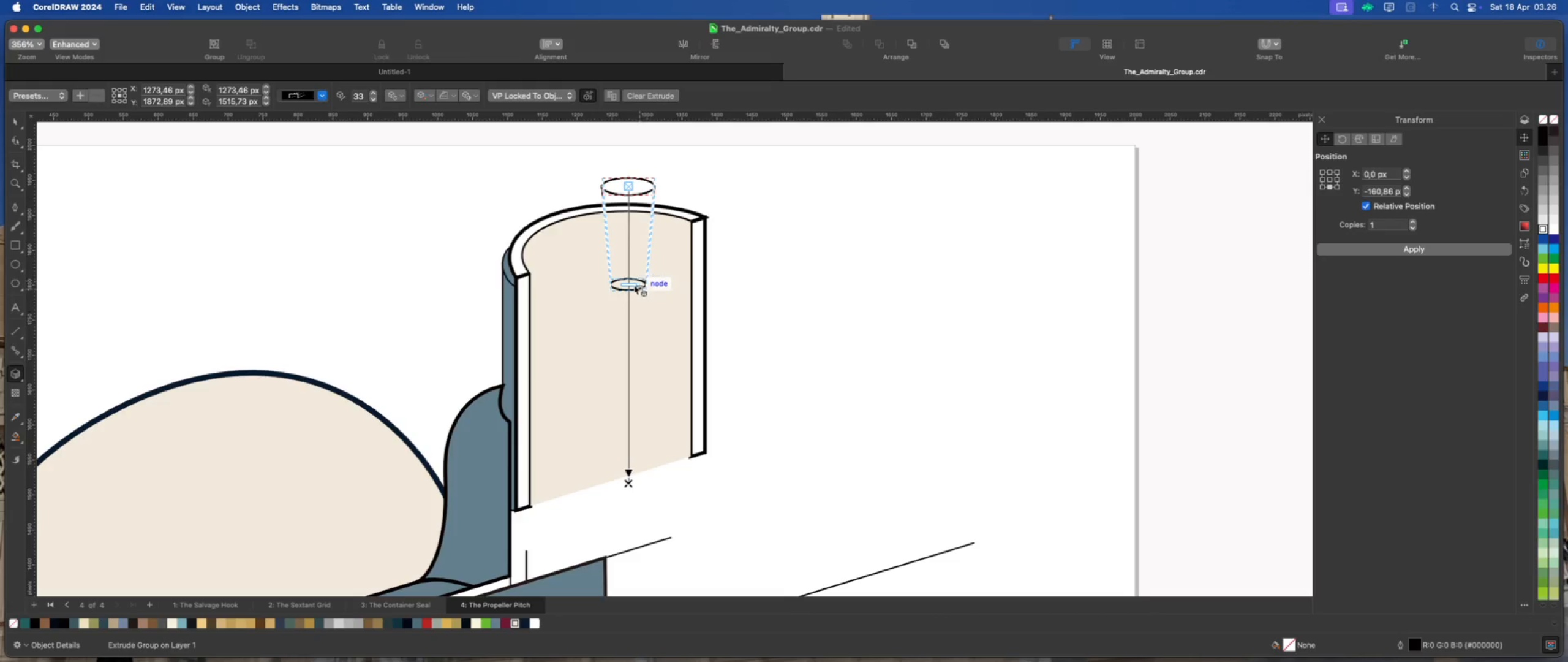 
left_click_drag(start_coordinate=[631, 284], to_coordinate=[631, 361])
 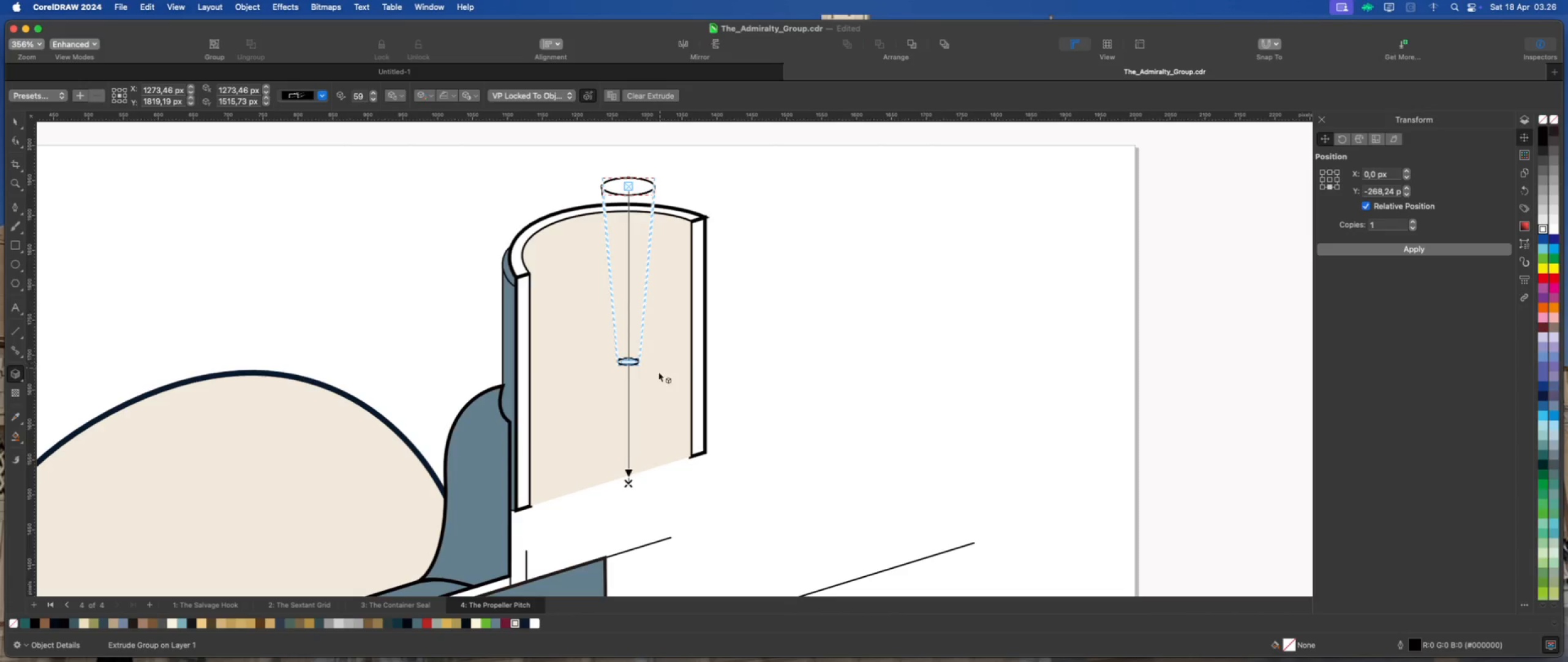 
hold_key(key=ShiftLeft, duration=1.58)
 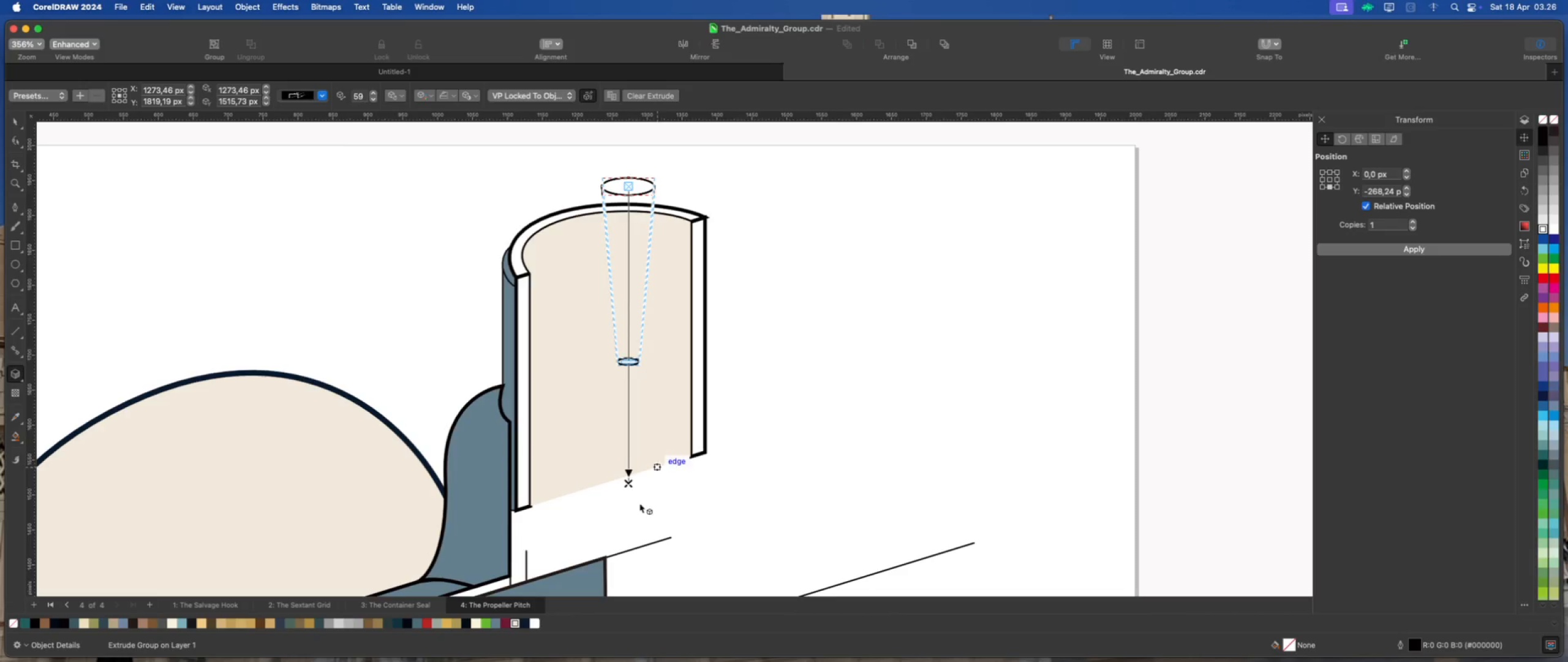 
scroll: coordinate [628, 488], scroll_direction: up, amount: 1.0
 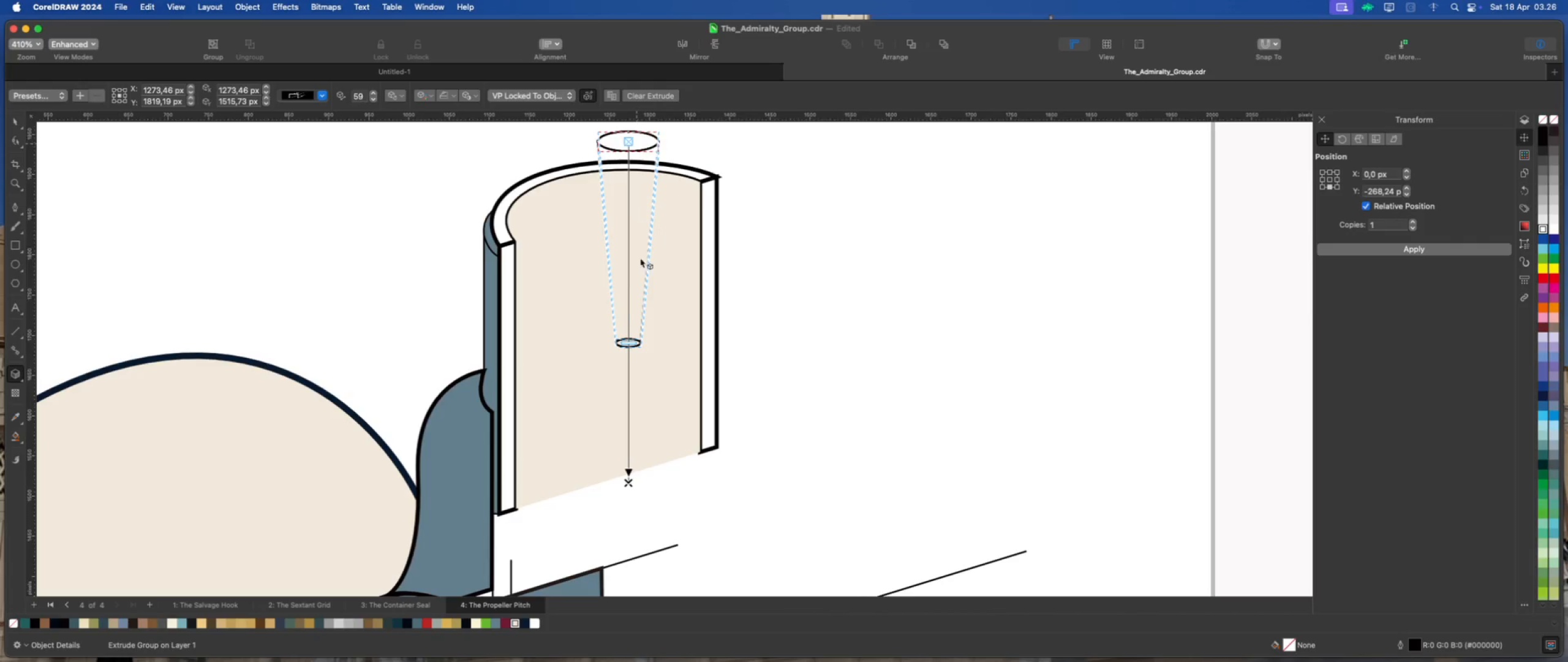 
left_click_drag(start_coordinate=[629, 342], to_coordinate=[638, 199])
 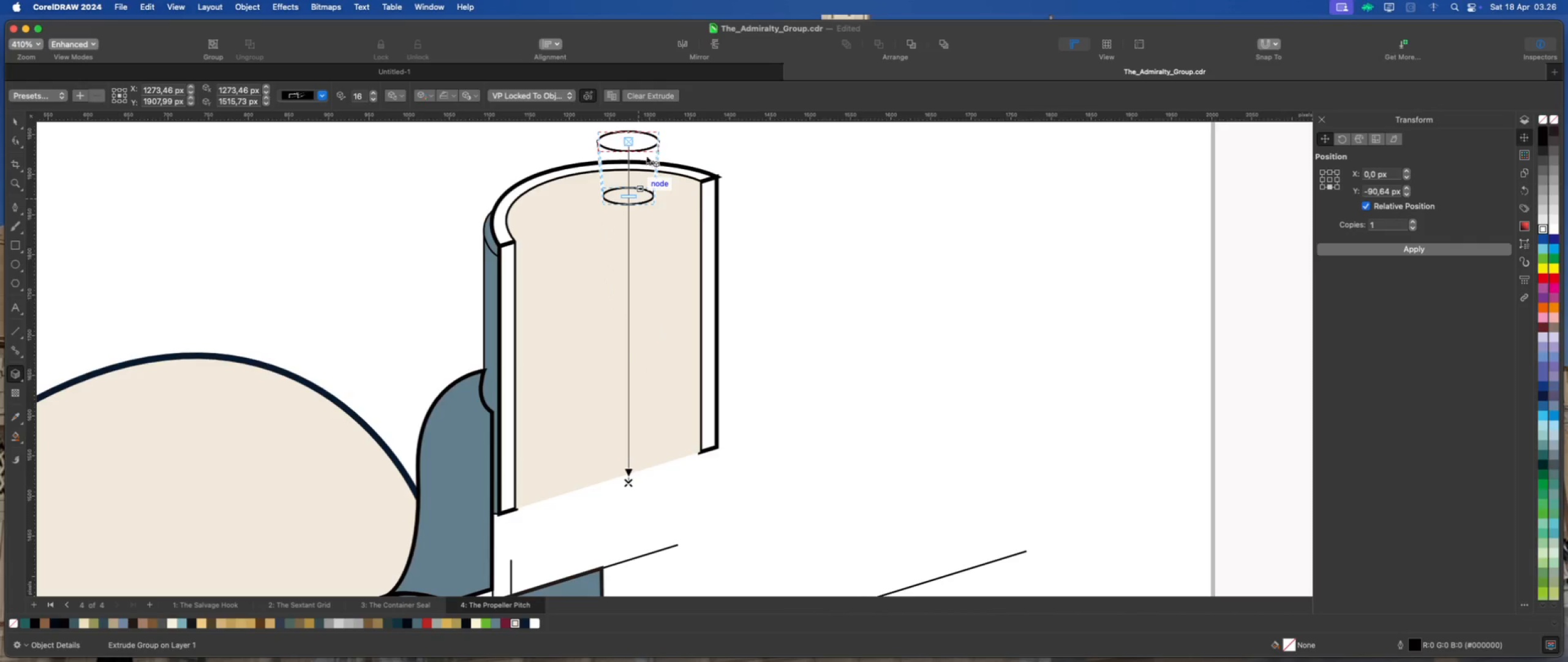 
hold_key(key=ShiftLeft, duration=1.18)
 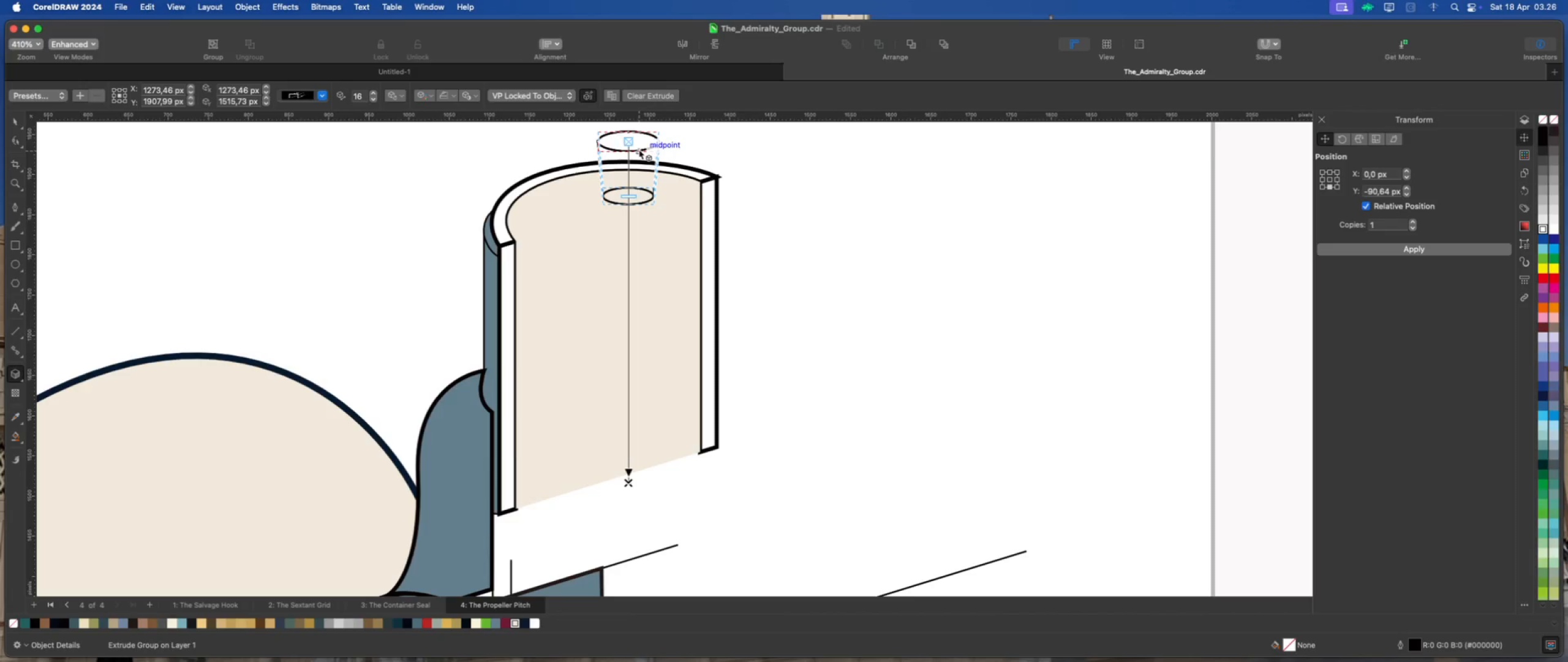 
left_click_drag(start_coordinate=[639, 150], to_coordinate=[640, 173])
 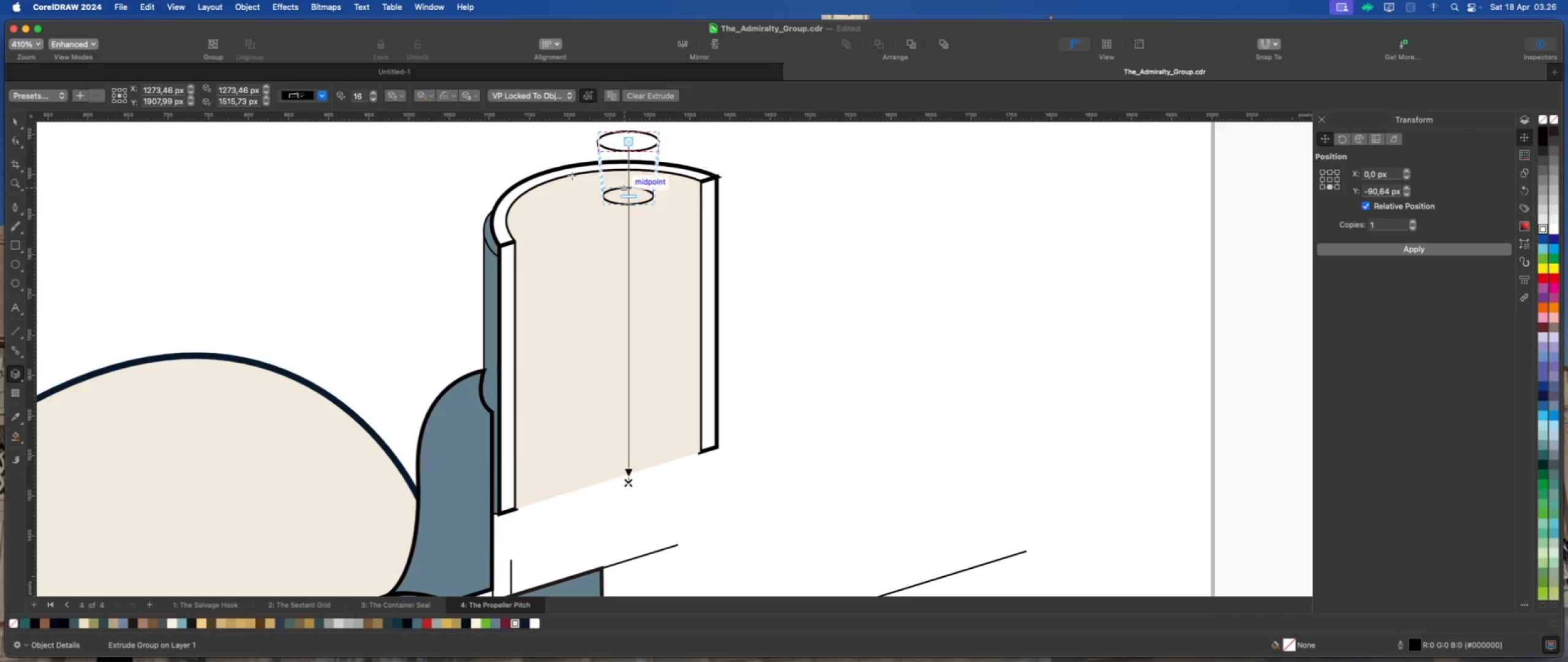 
left_click([453, 94])
 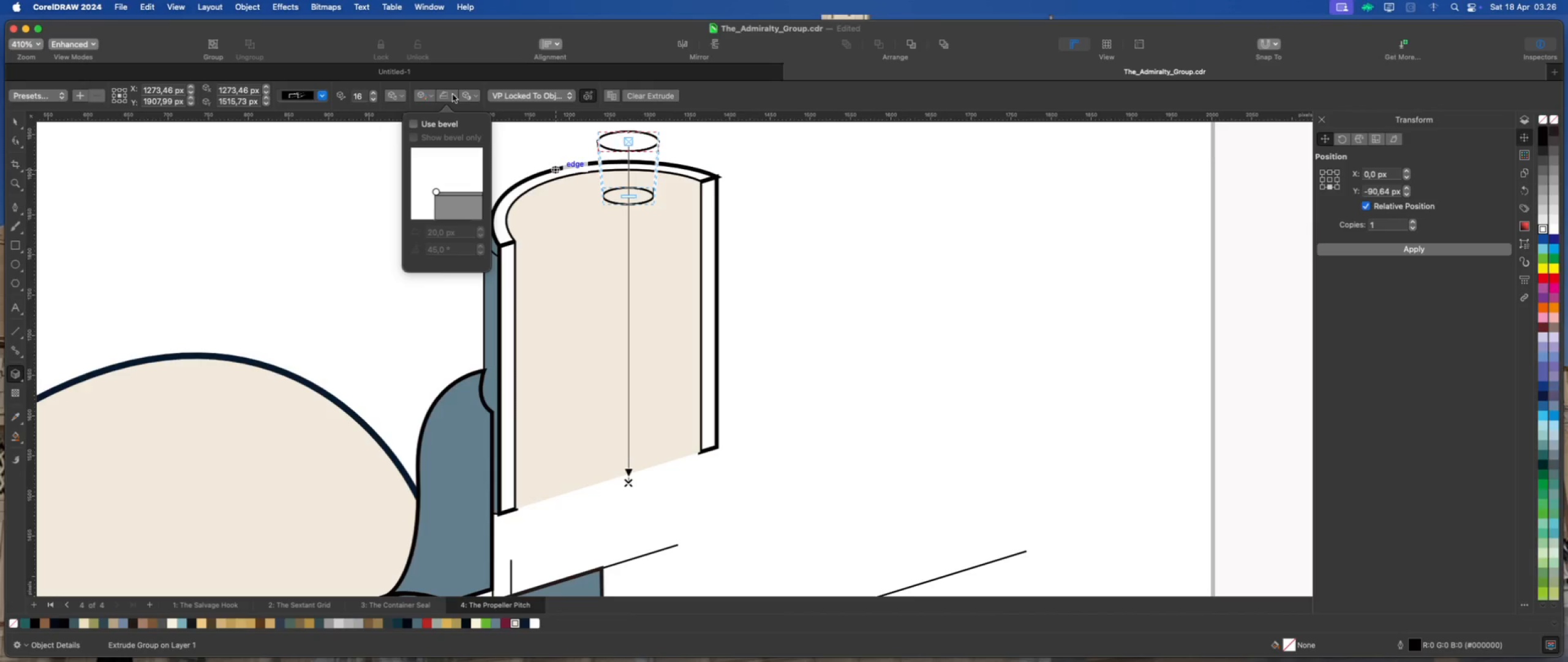 
wait(6.15)
 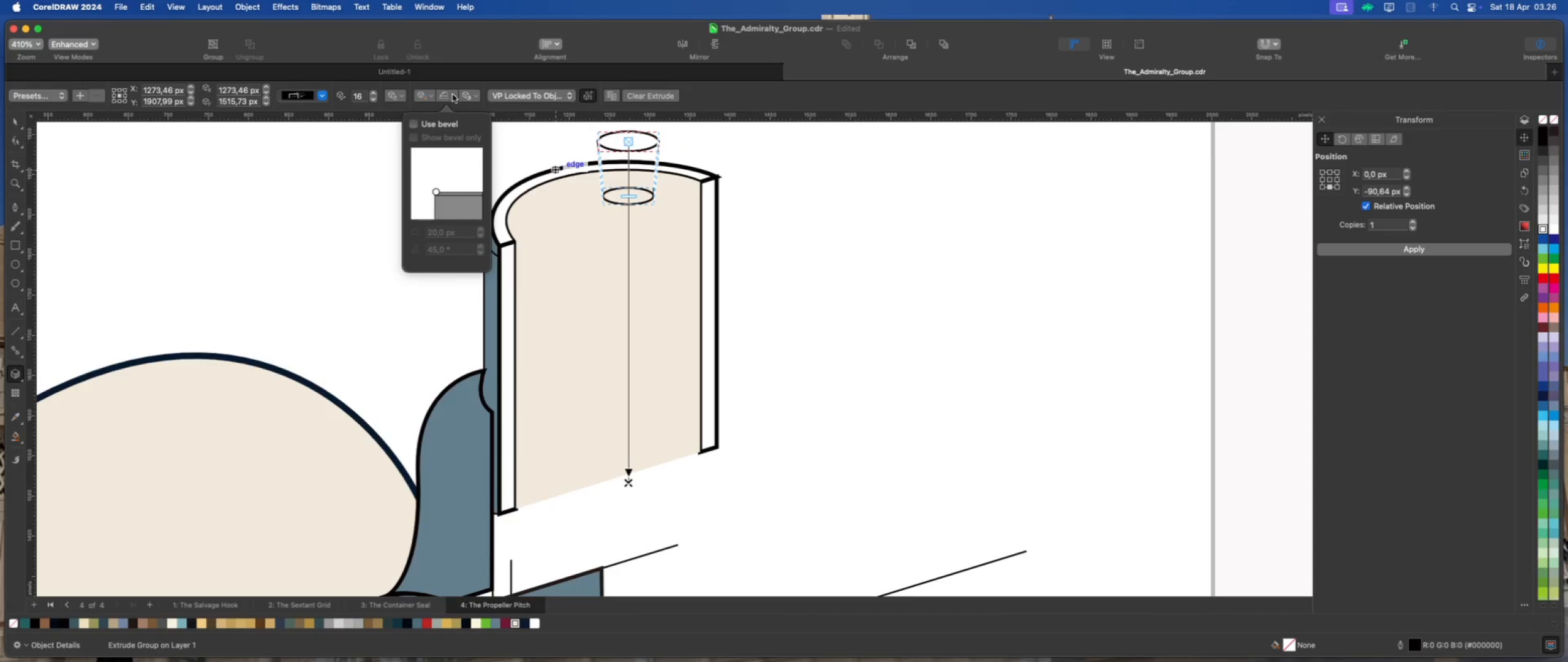 
left_click([417, 127])
 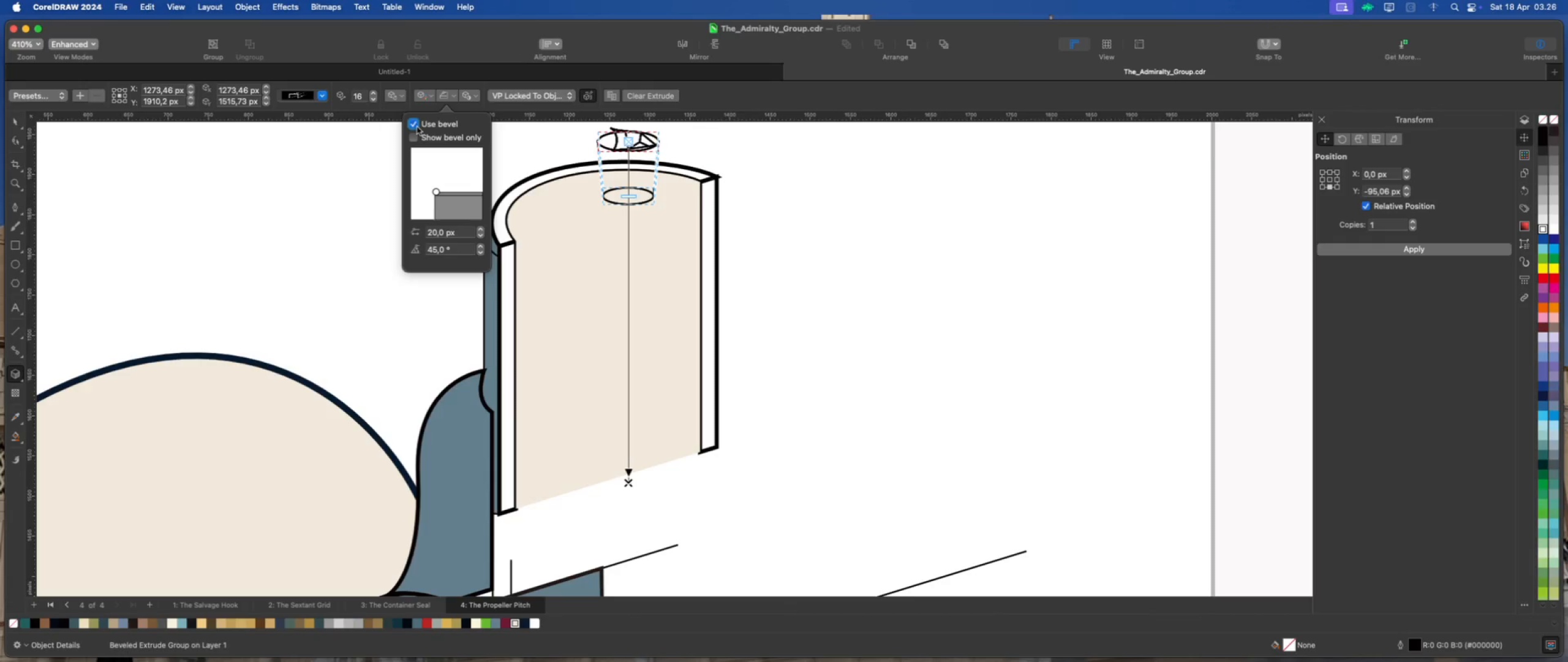 
left_click([417, 127])
 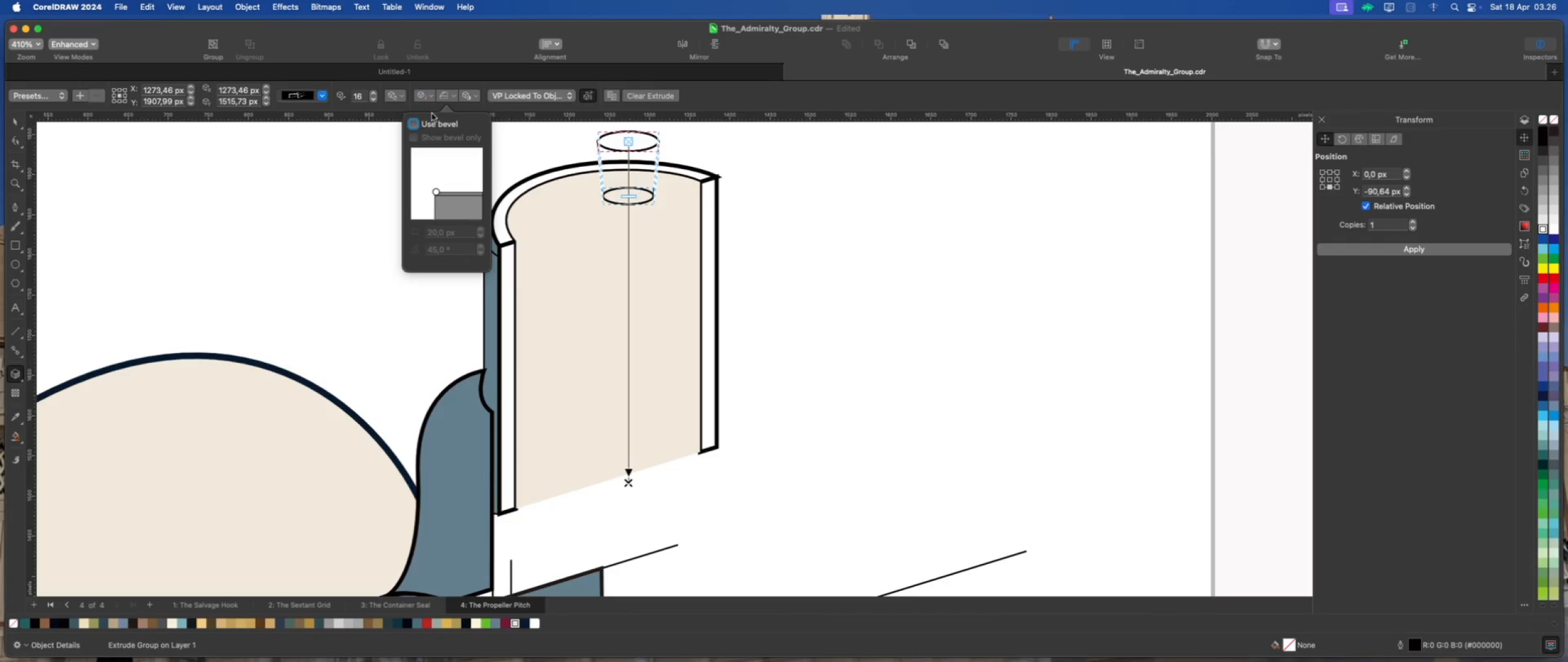 
left_click([431, 99])
 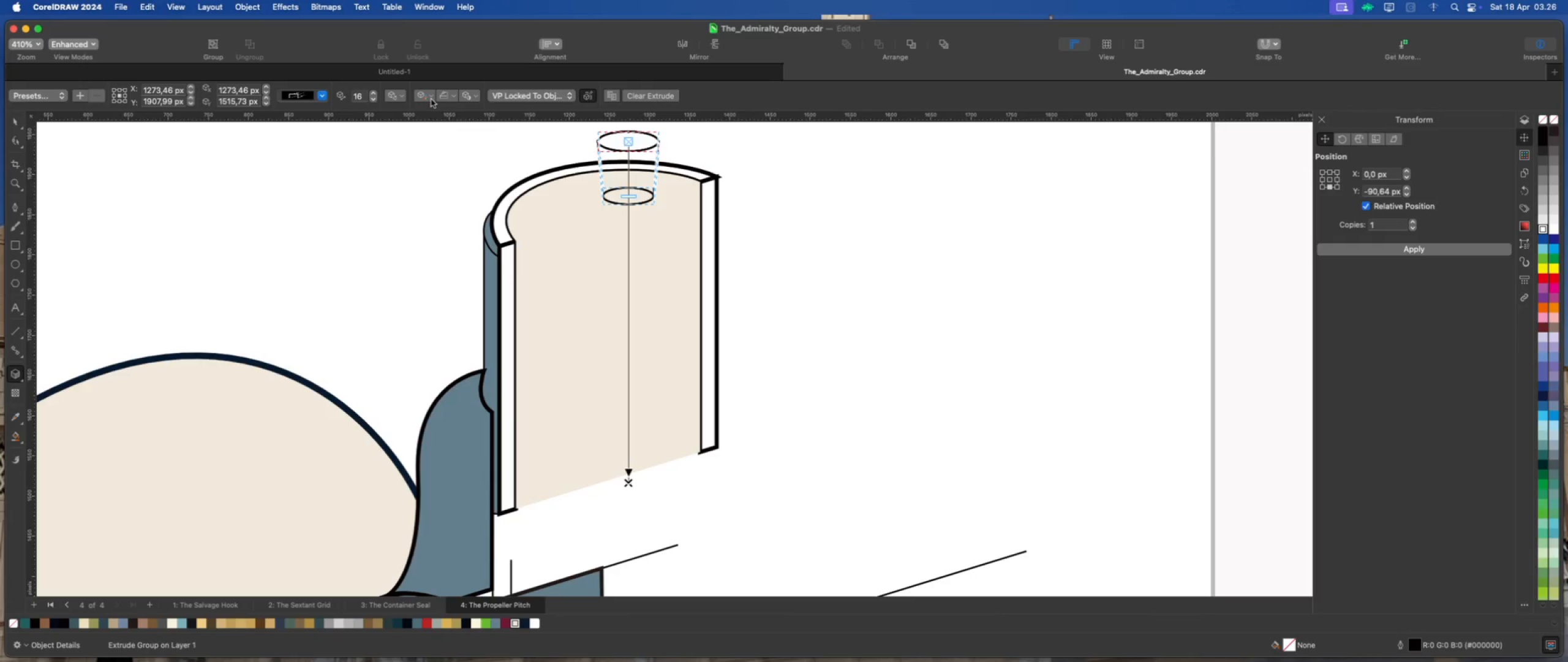 
double_click([431, 99])
 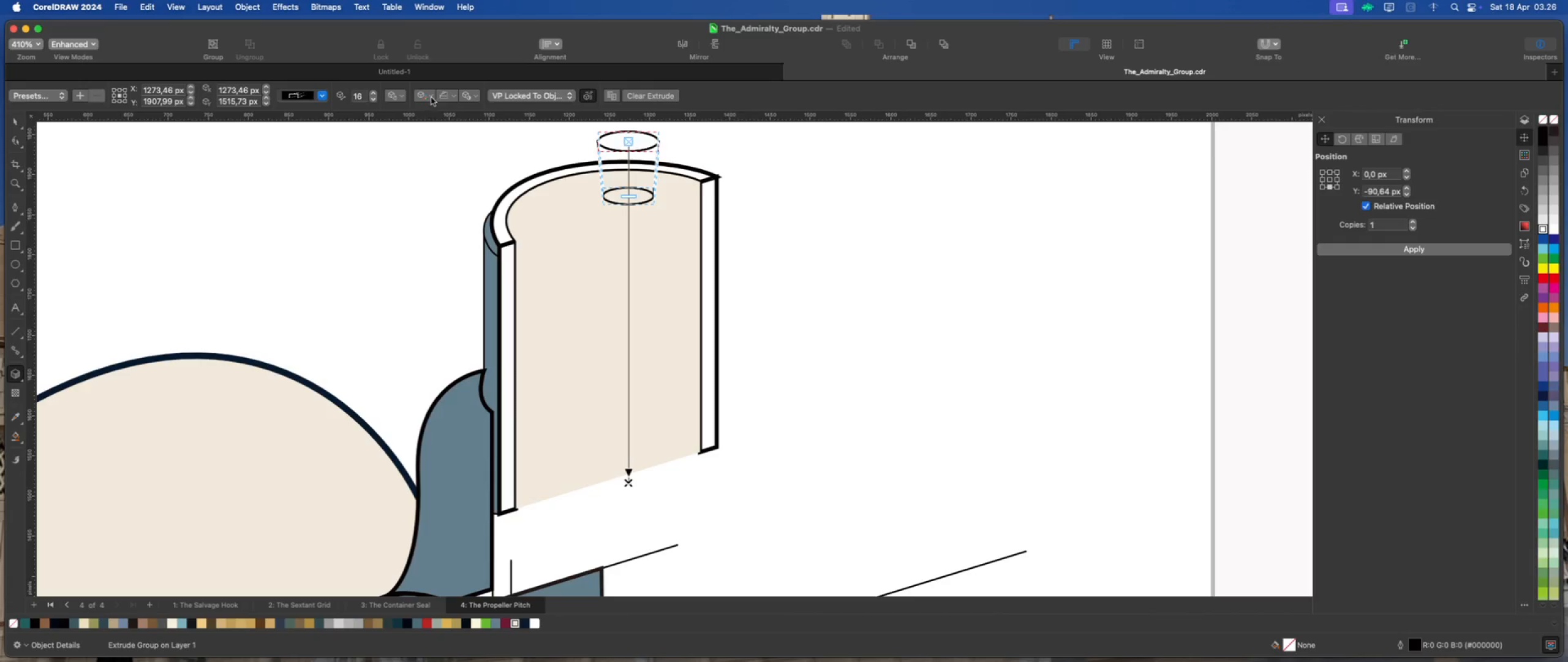 
left_click([432, 96])
 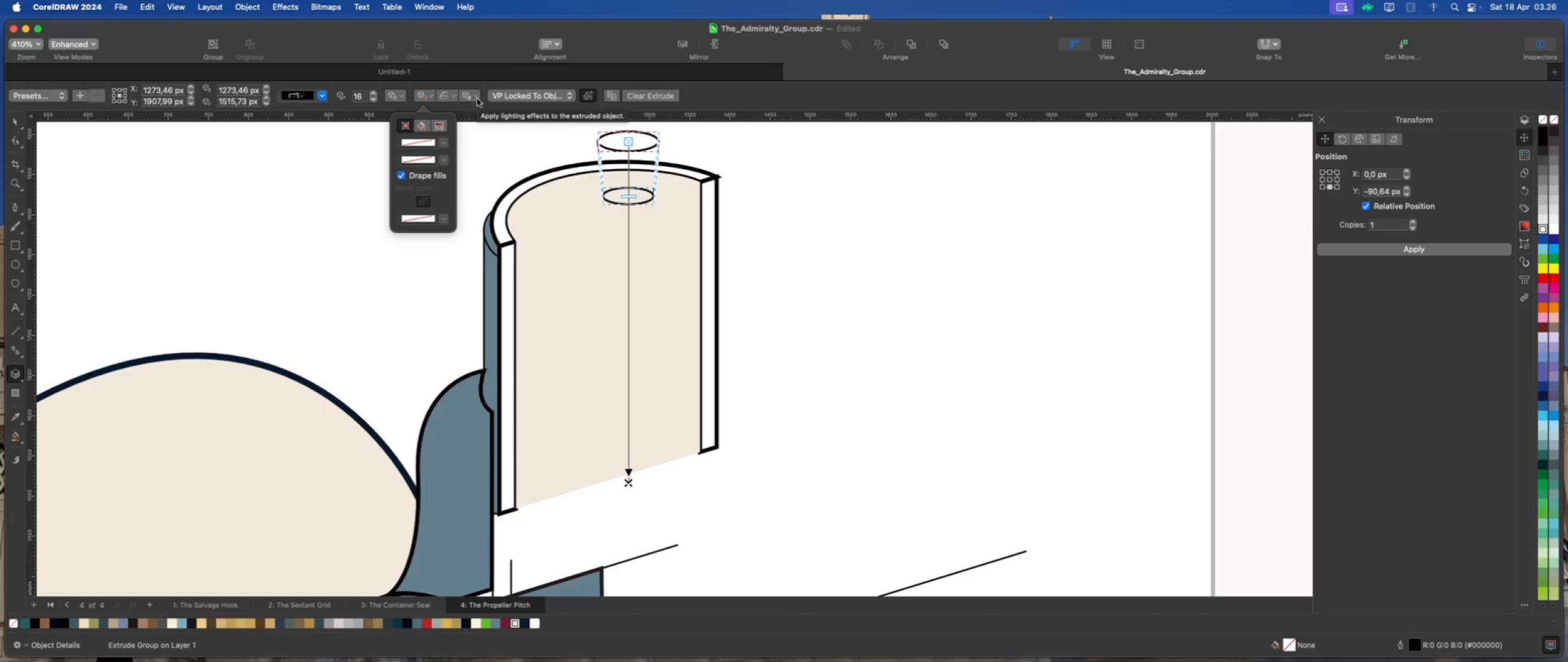 
double_click([477, 98])
 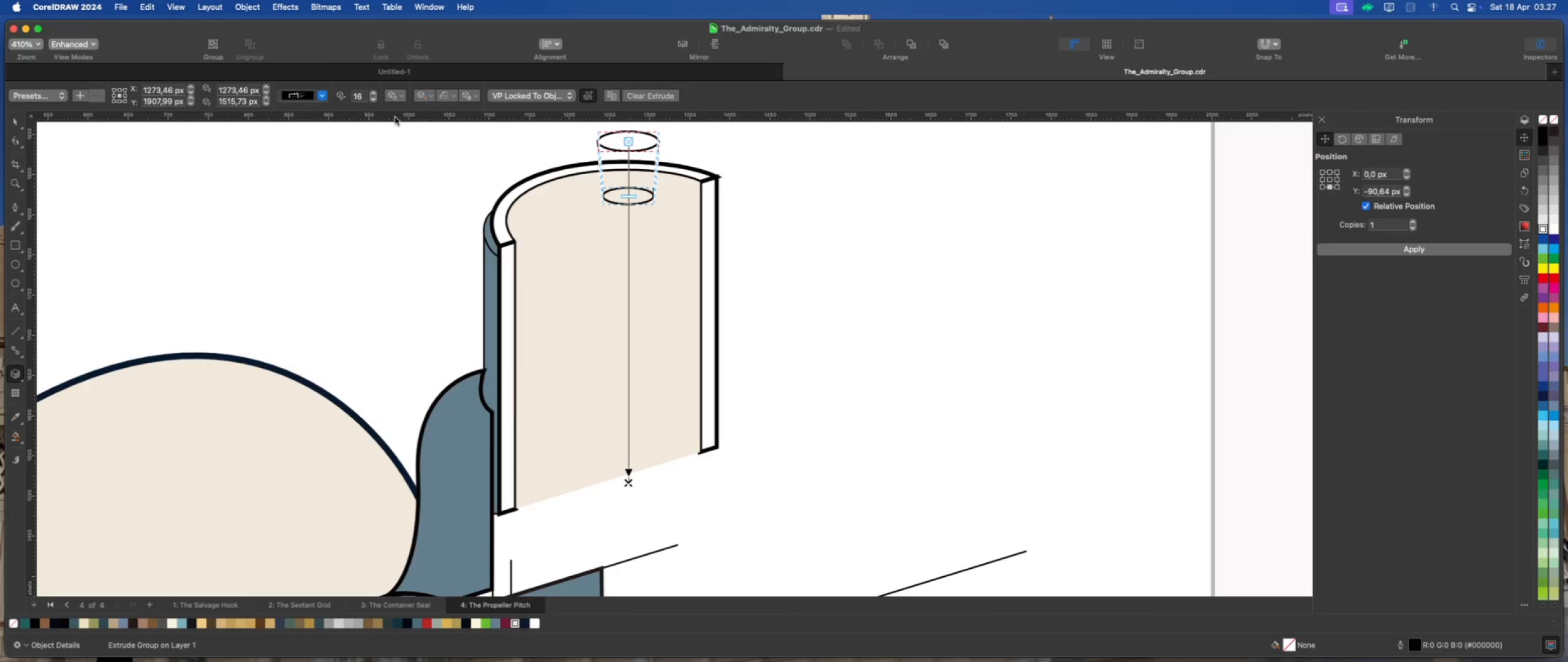 
wait(5.67)
 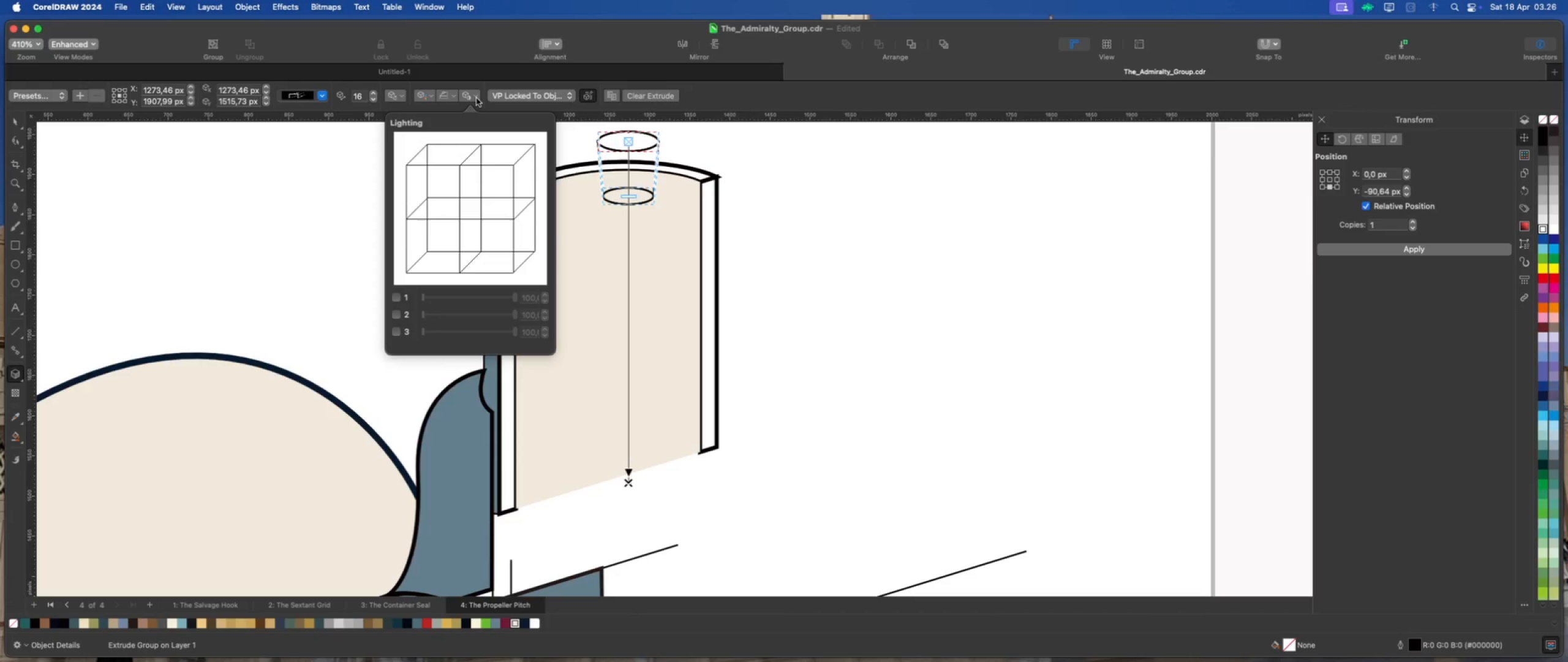 
left_click([320, 94])
 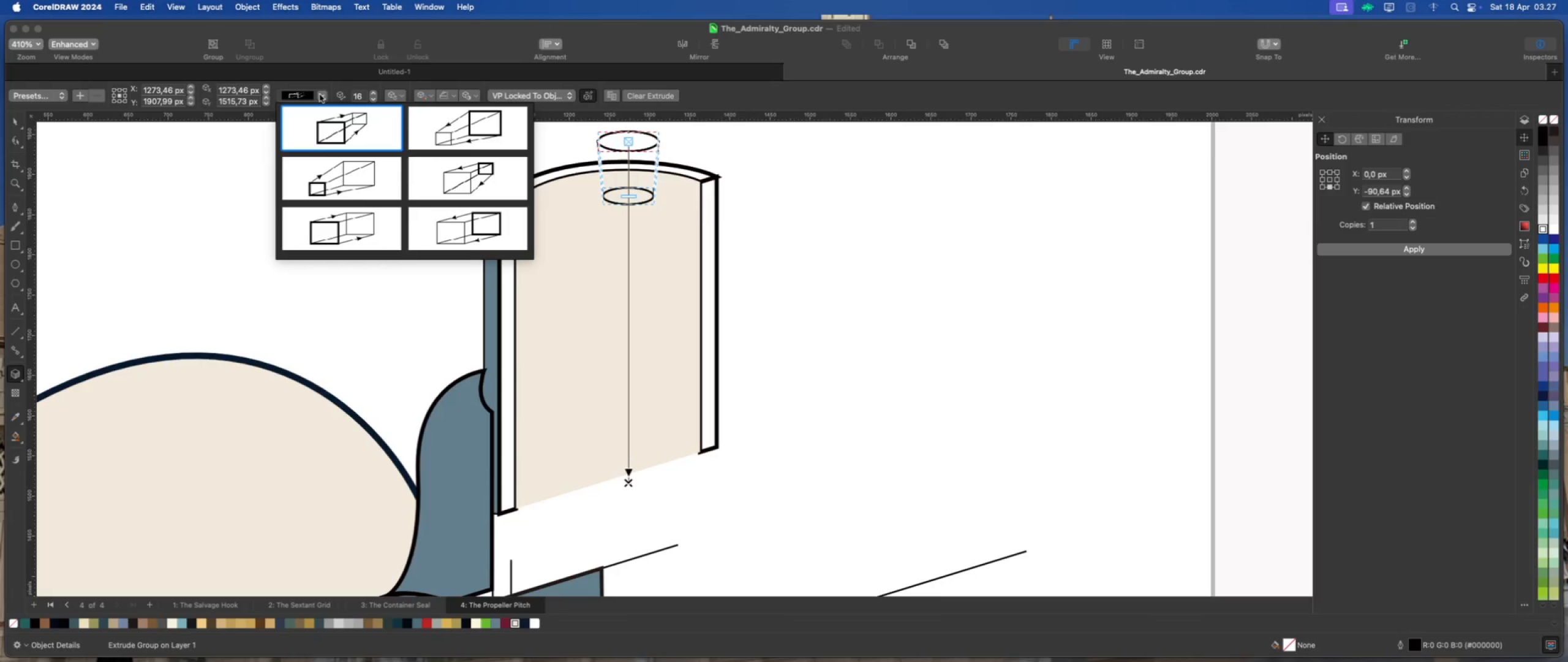 
left_click([345, 224])
 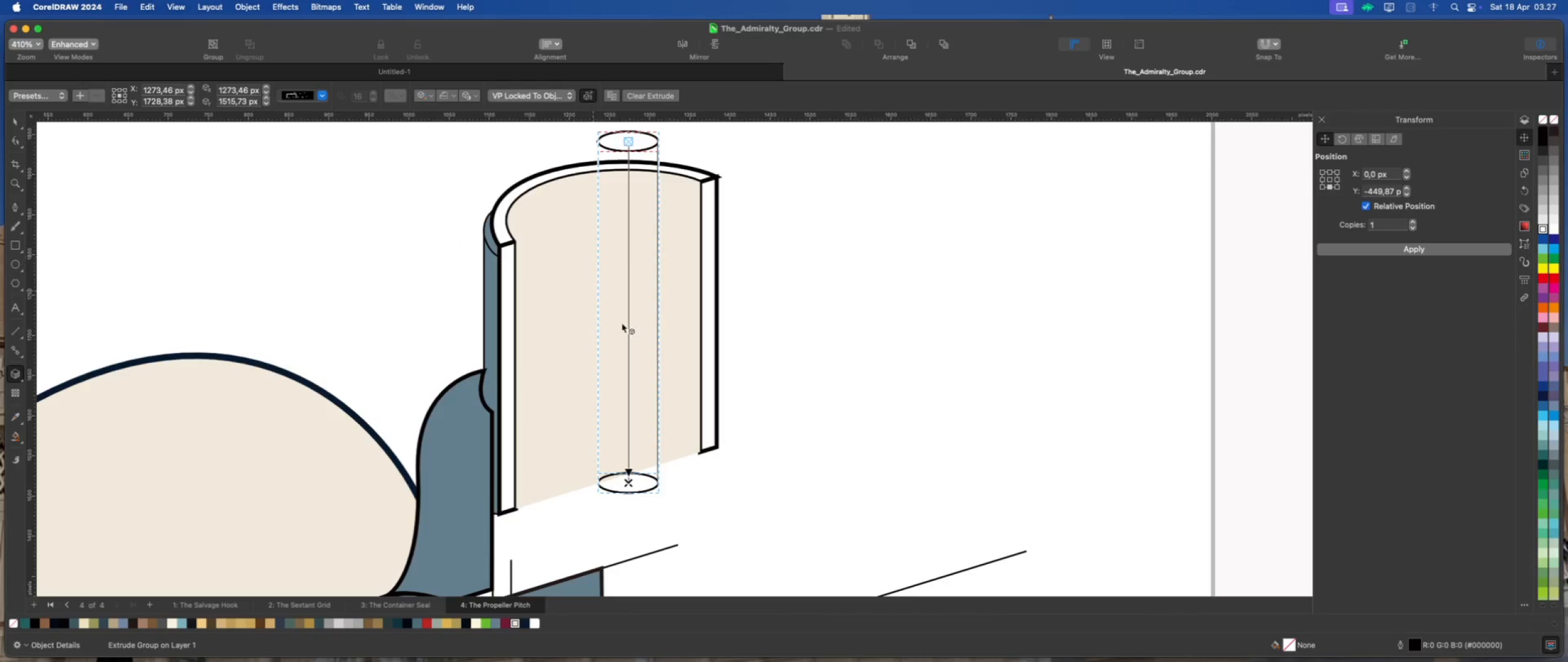 
scroll: coordinate [647, 288], scroll_direction: down, amount: 2.0
 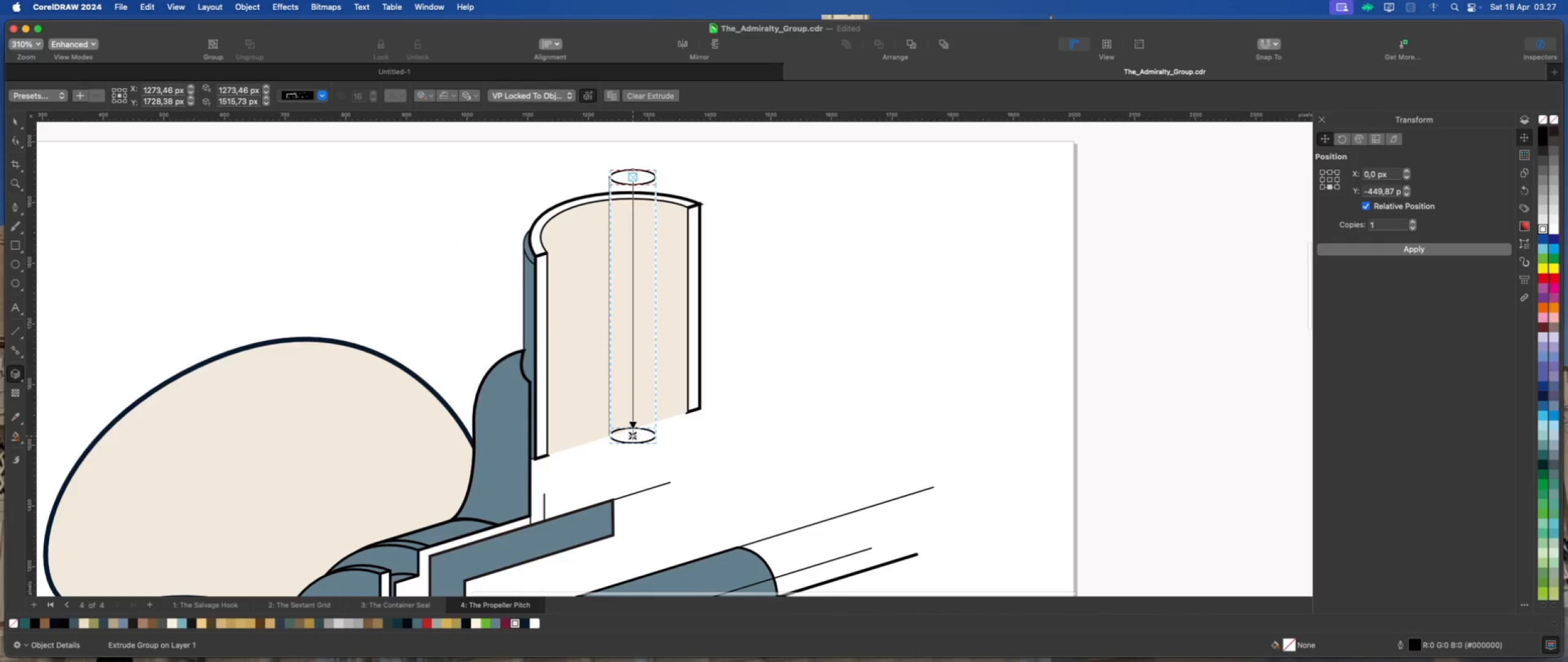 
left_click_drag(start_coordinate=[633, 436], to_coordinate=[636, 358])
 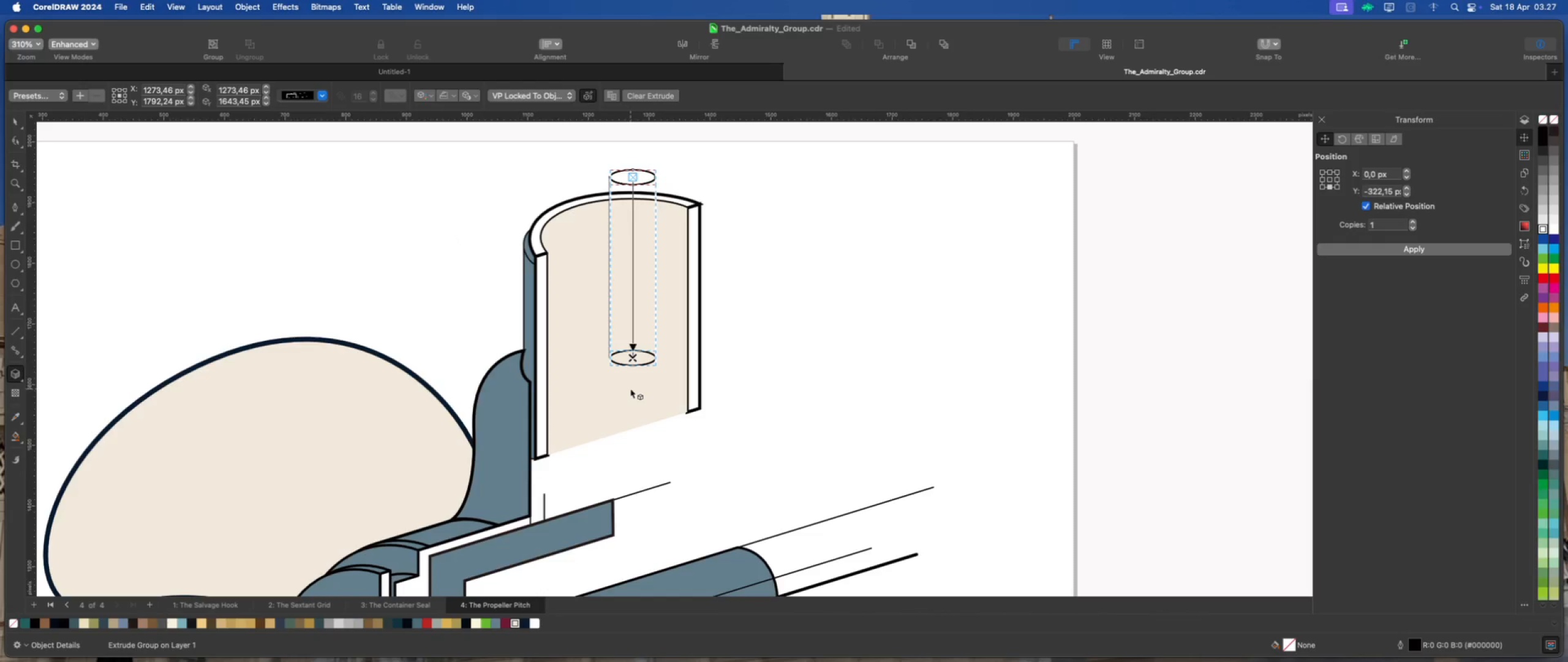 
hold_key(key=ShiftLeft, duration=1.59)
 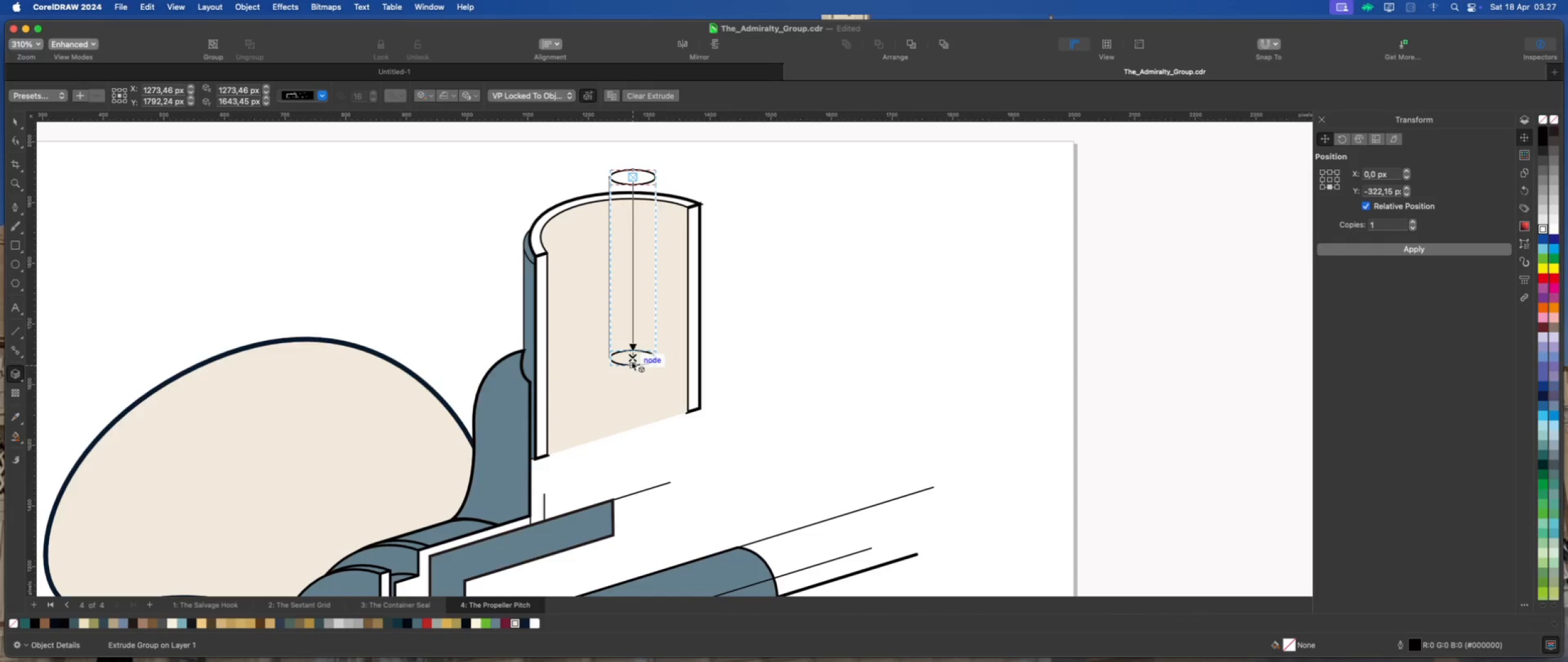 
left_click_drag(start_coordinate=[631, 354], to_coordinate=[637, 339])
 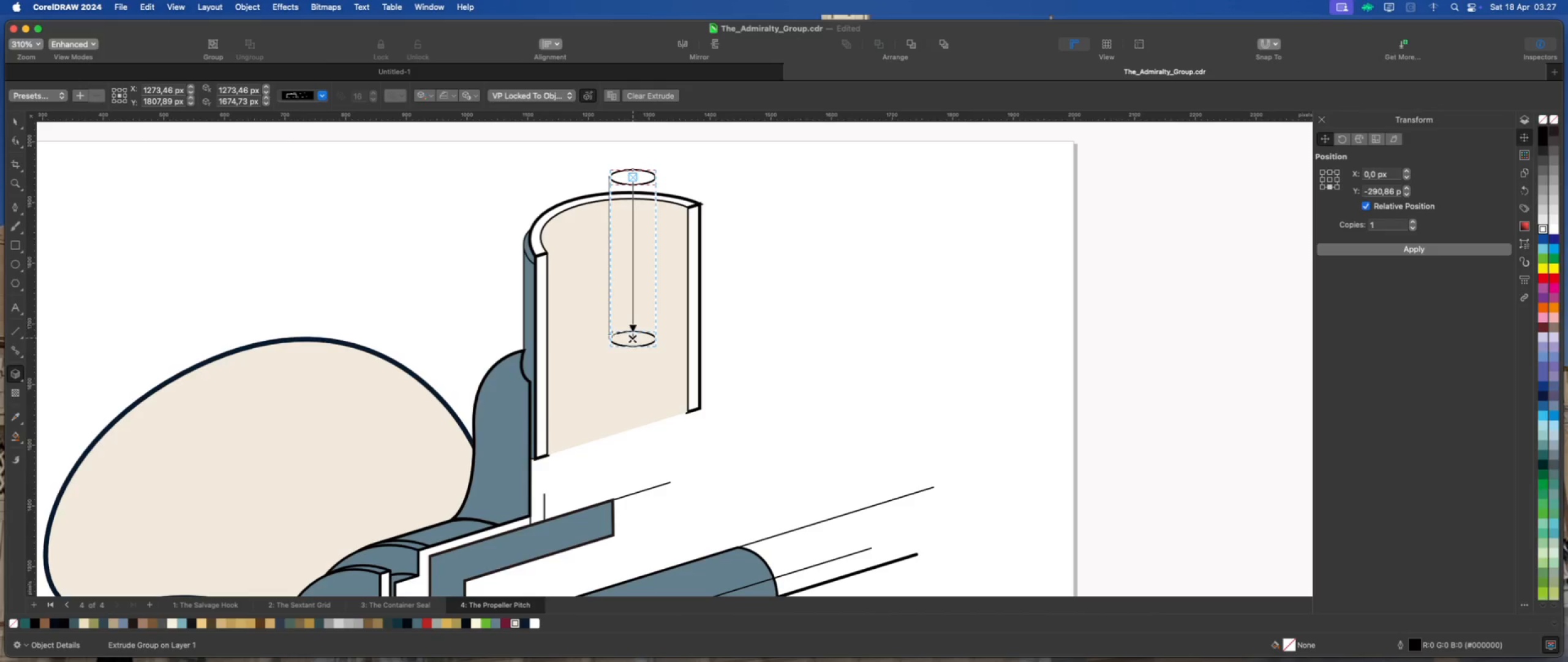 
hold_key(key=ShiftLeft, duration=7.78)
 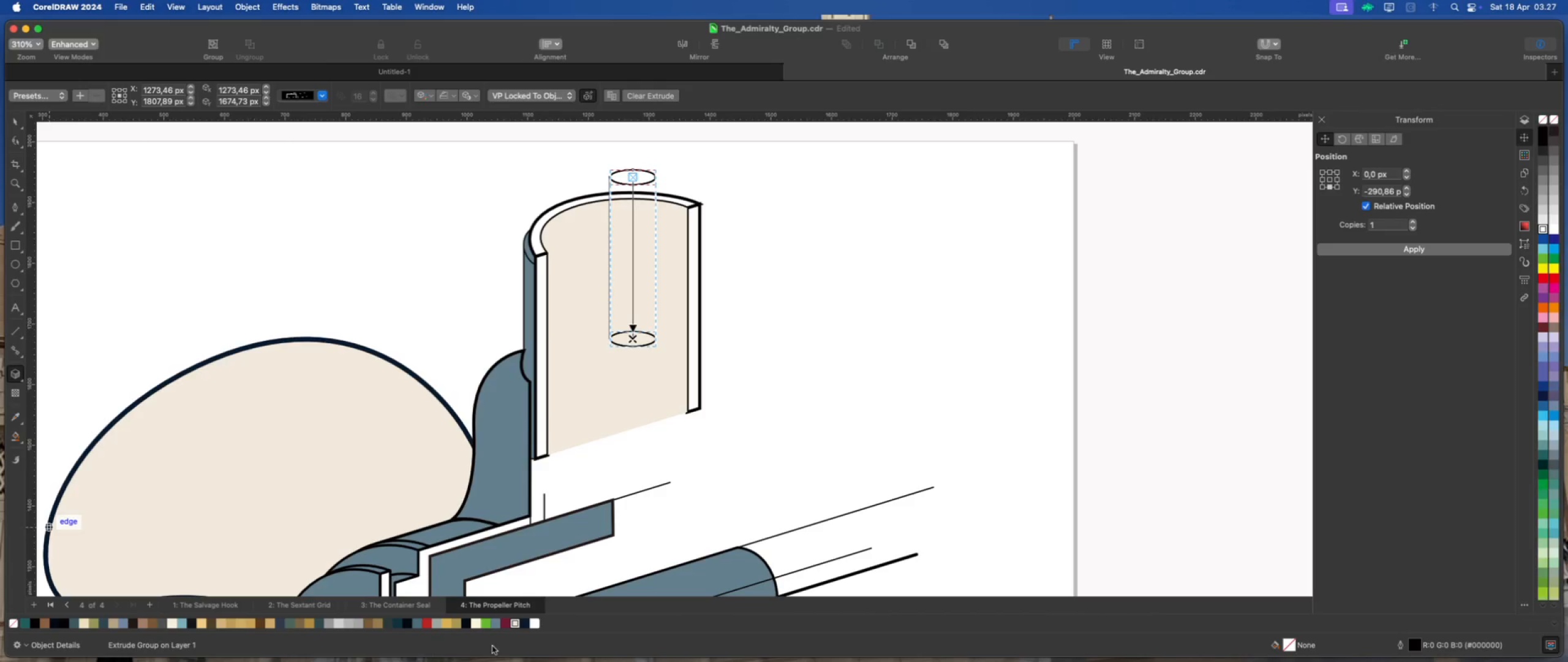 
left_click([494, 622])
 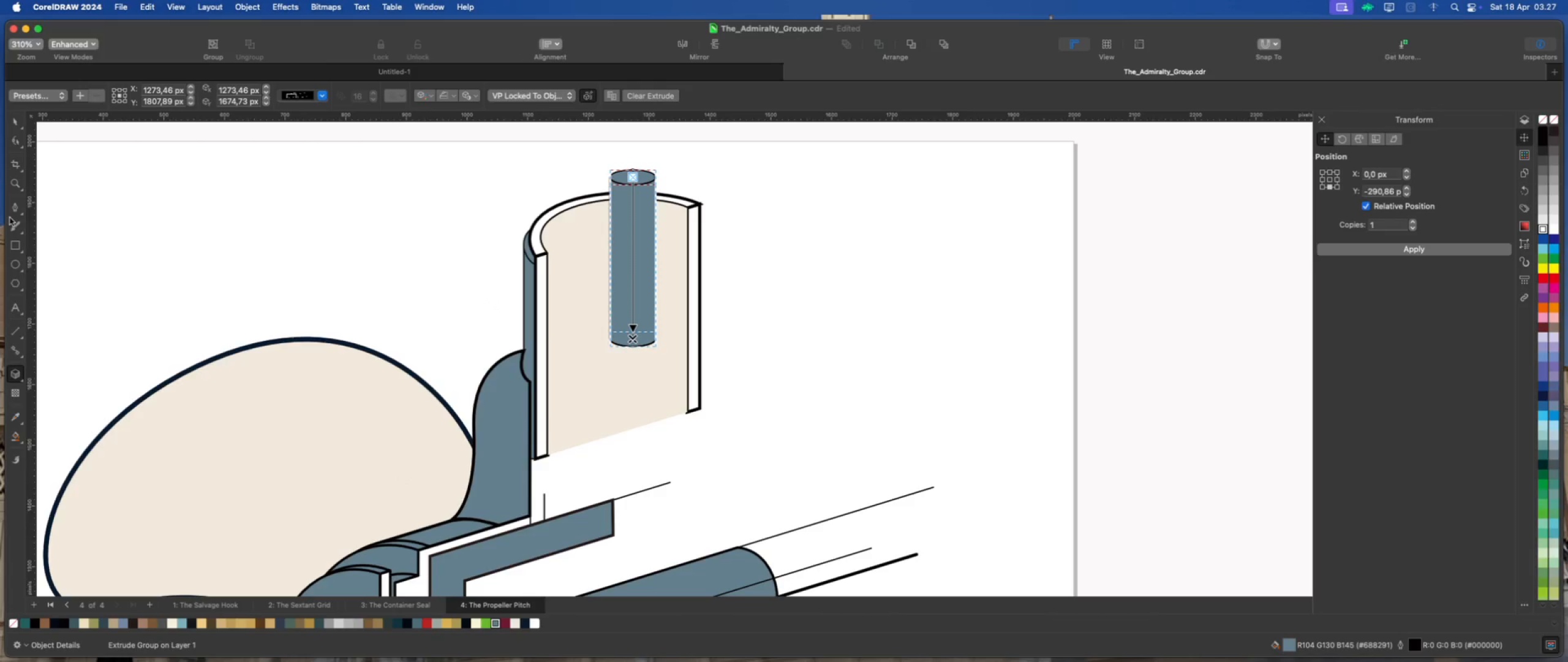 
double_click([271, 207])
 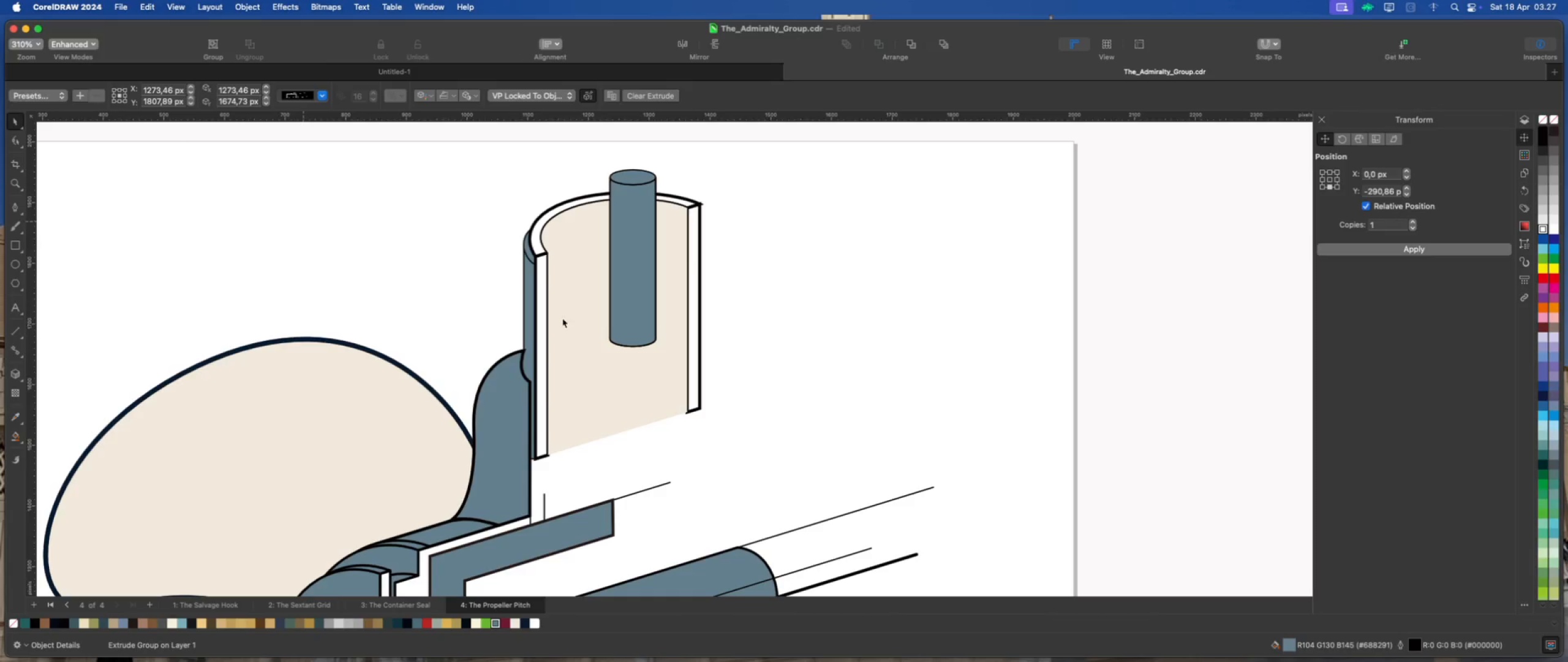 
scroll: coordinate [643, 324], scroll_direction: down, amount: 6.0
 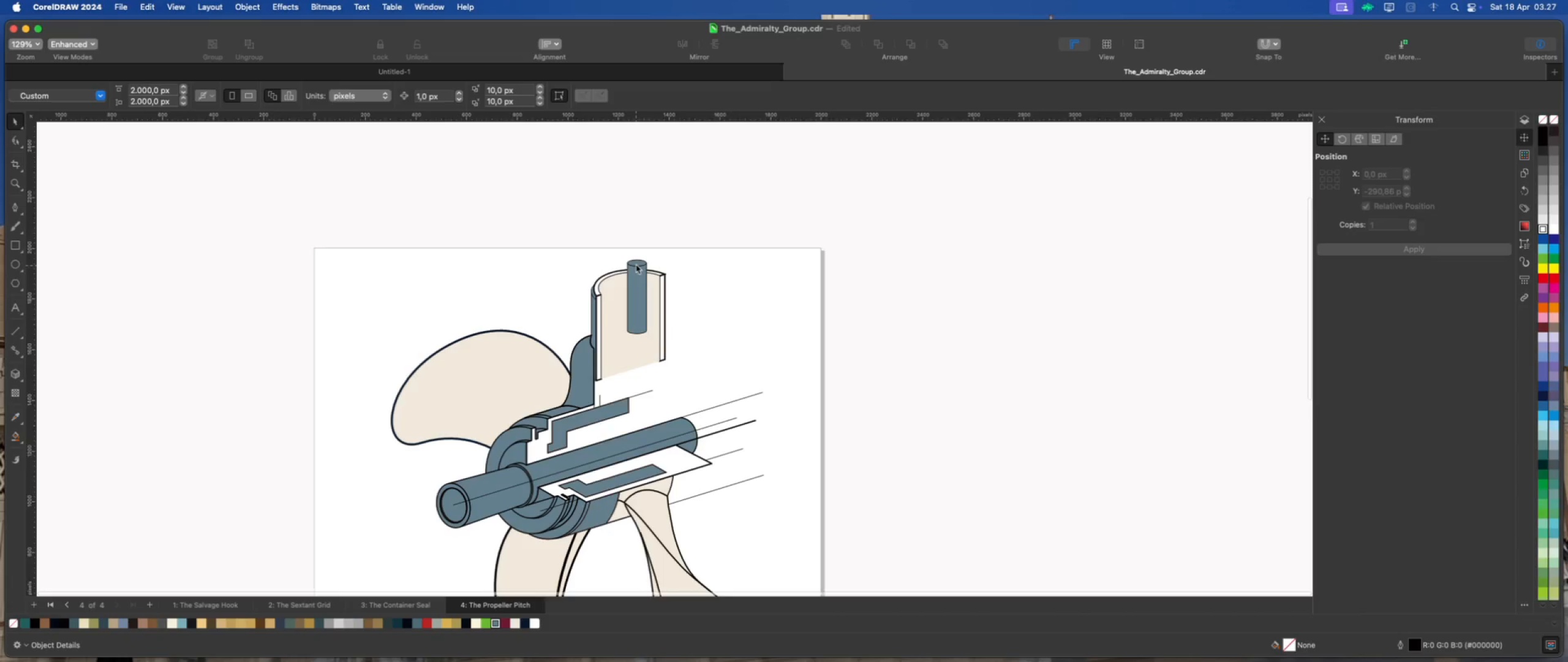 
left_click([653, 262])
 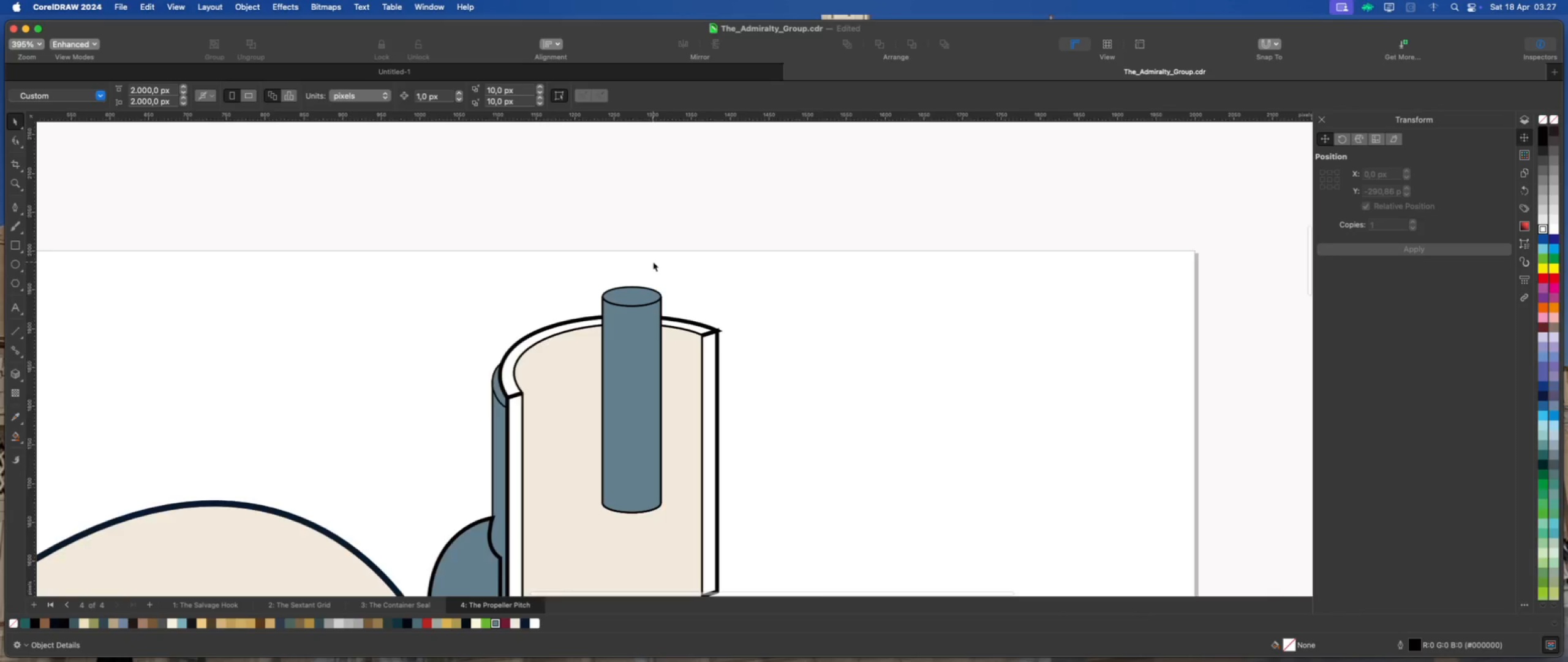 
scroll: coordinate [653, 262], scroll_direction: up, amount: 9.0
 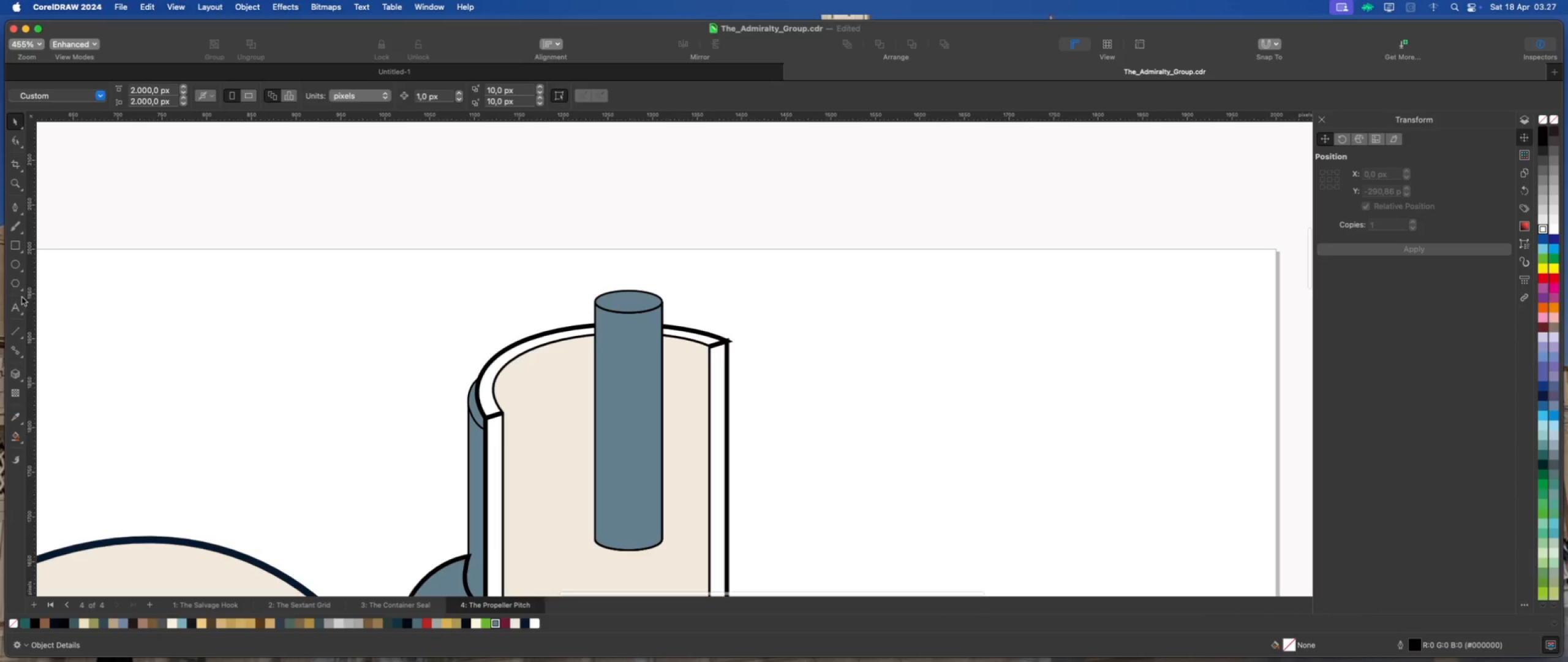 
left_click([15, 264])
 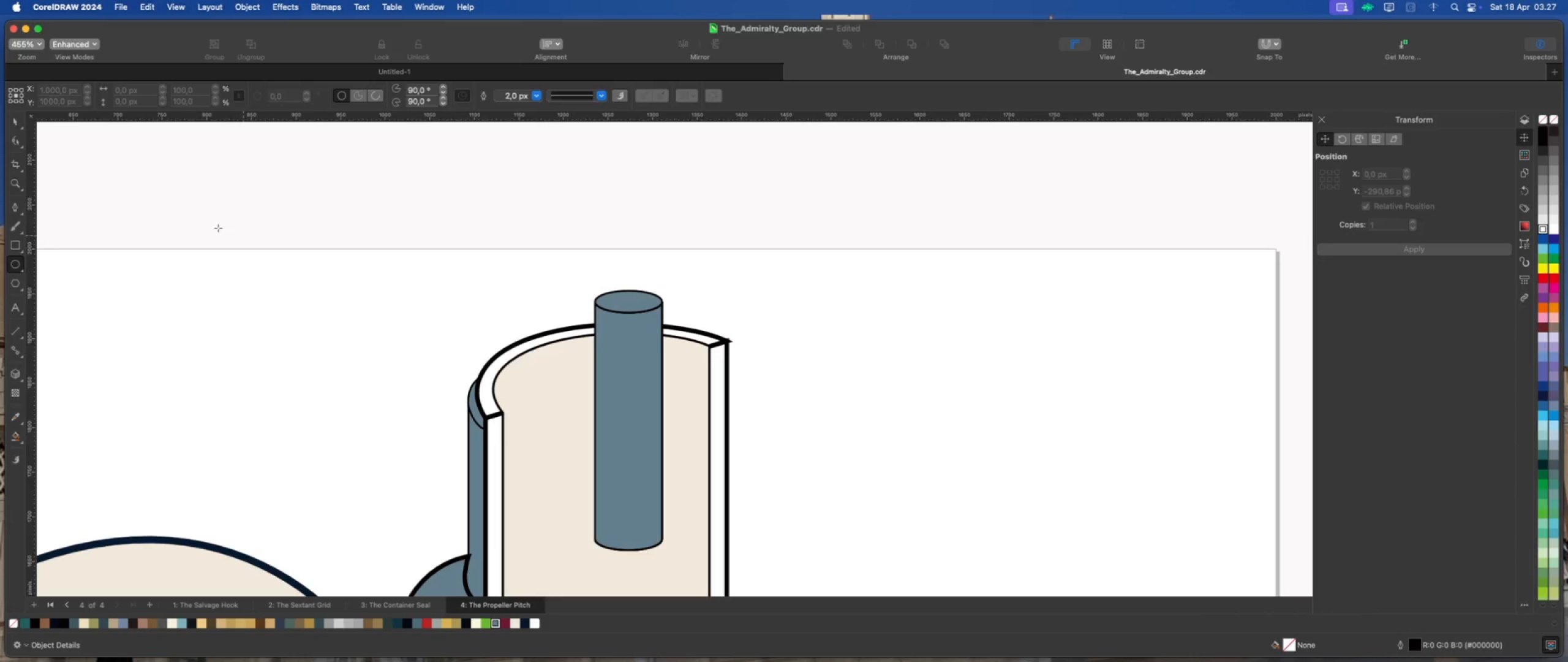 
left_click([18, 123])
 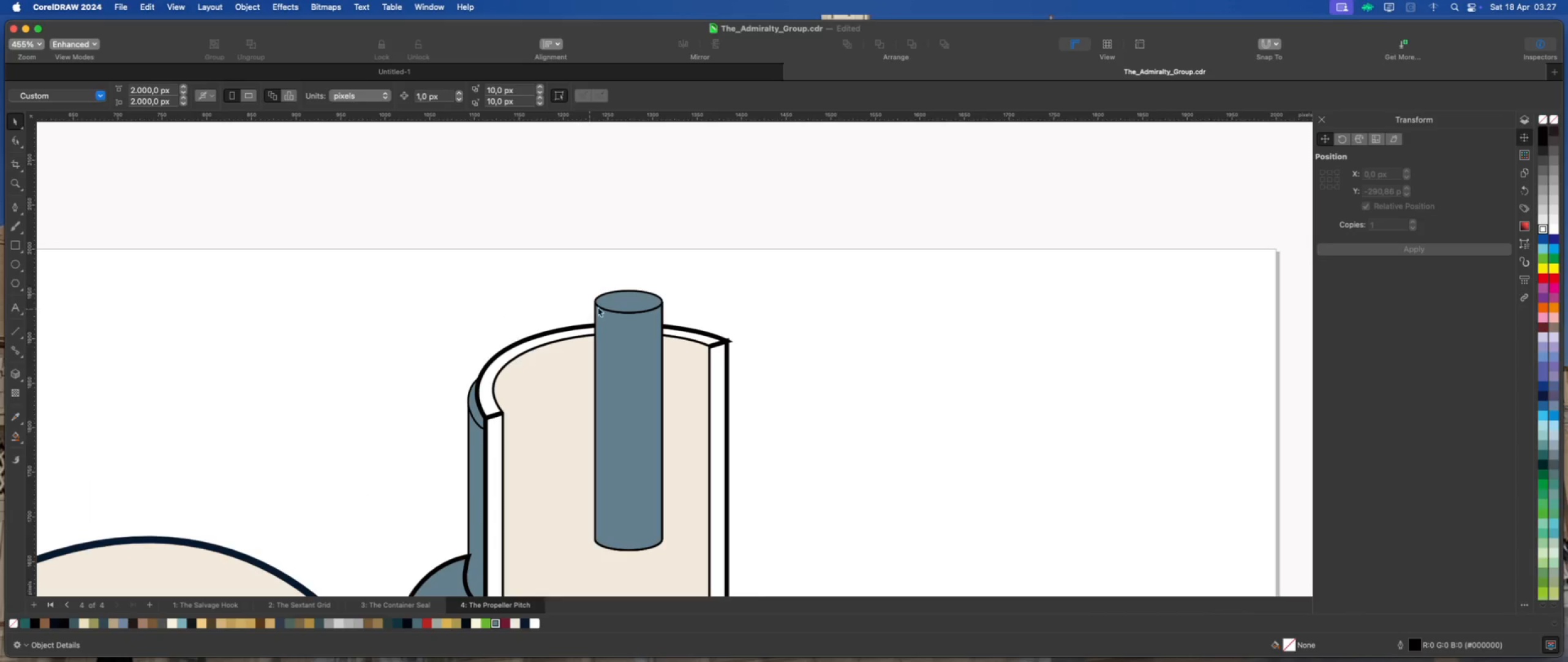 
left_click([627, 300])
 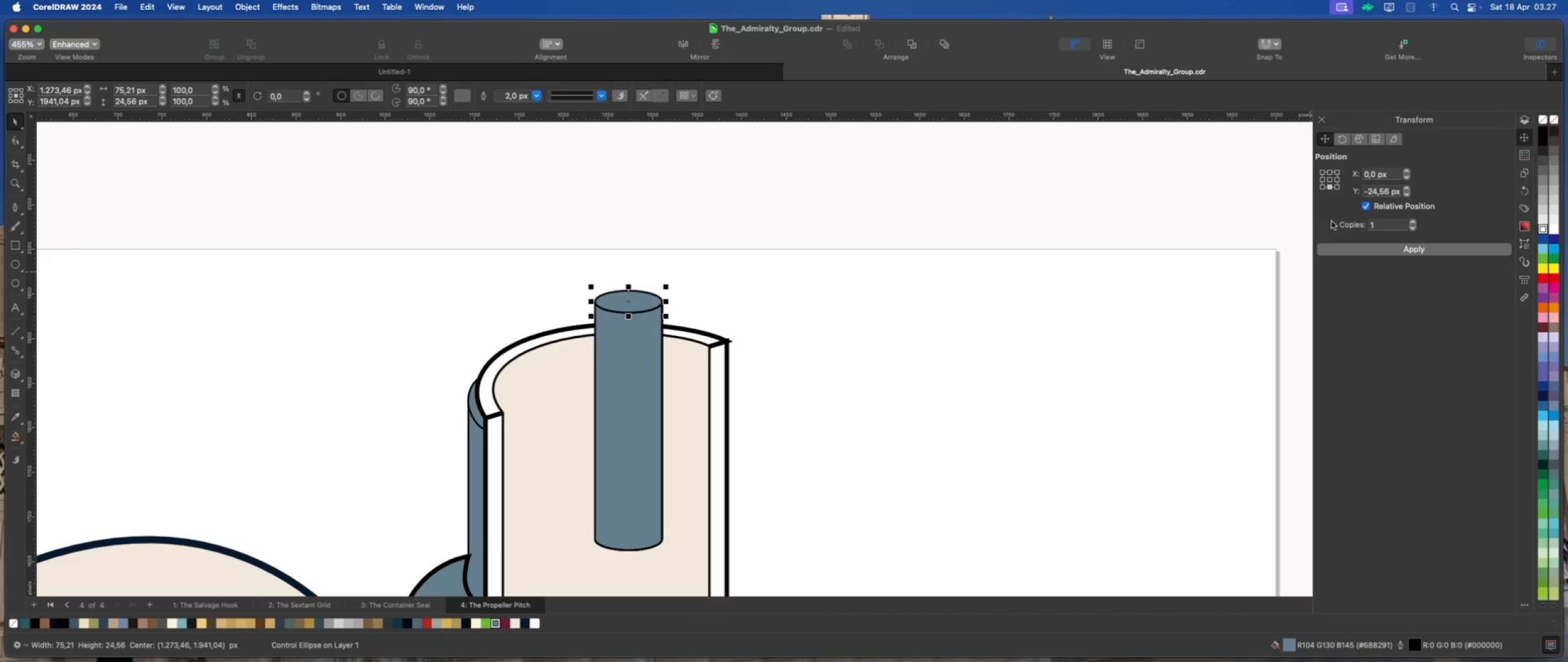 
left_click([1331, 173])
 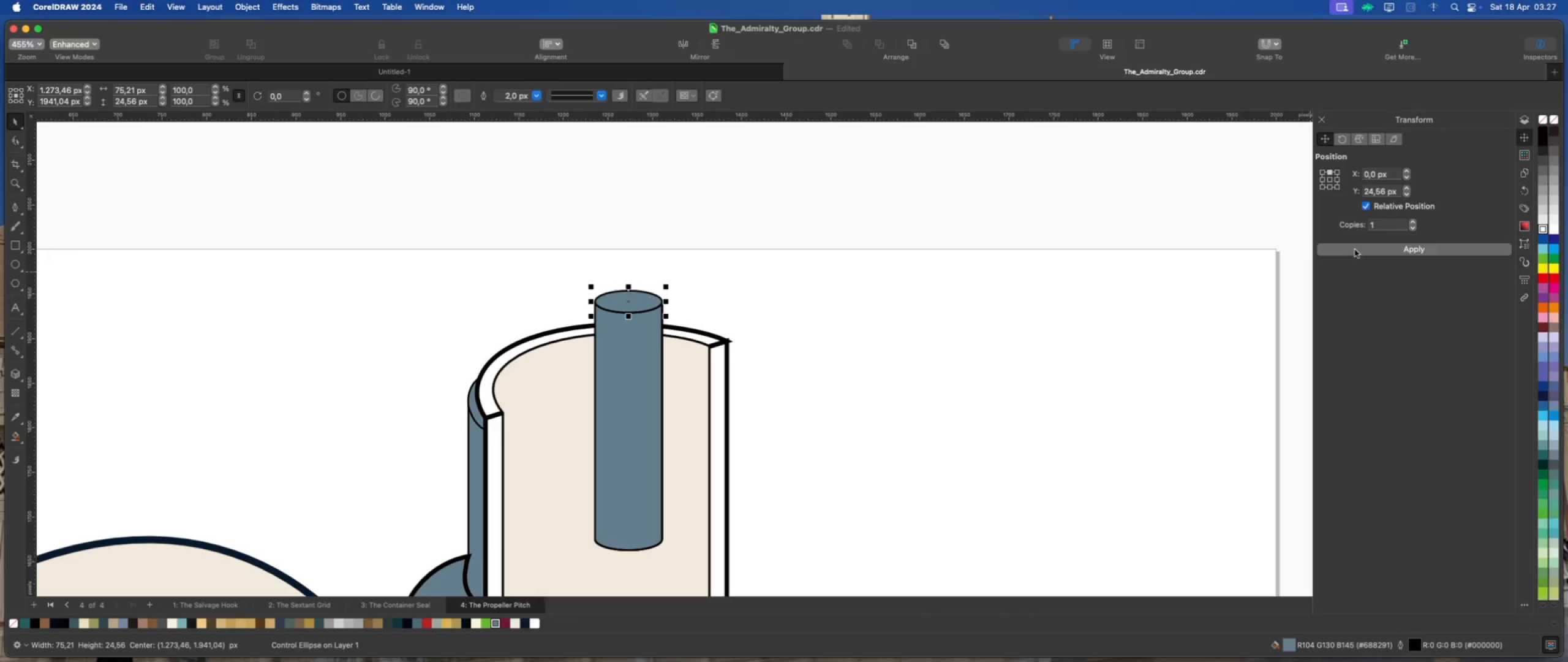 
left_click([1355, 249])
 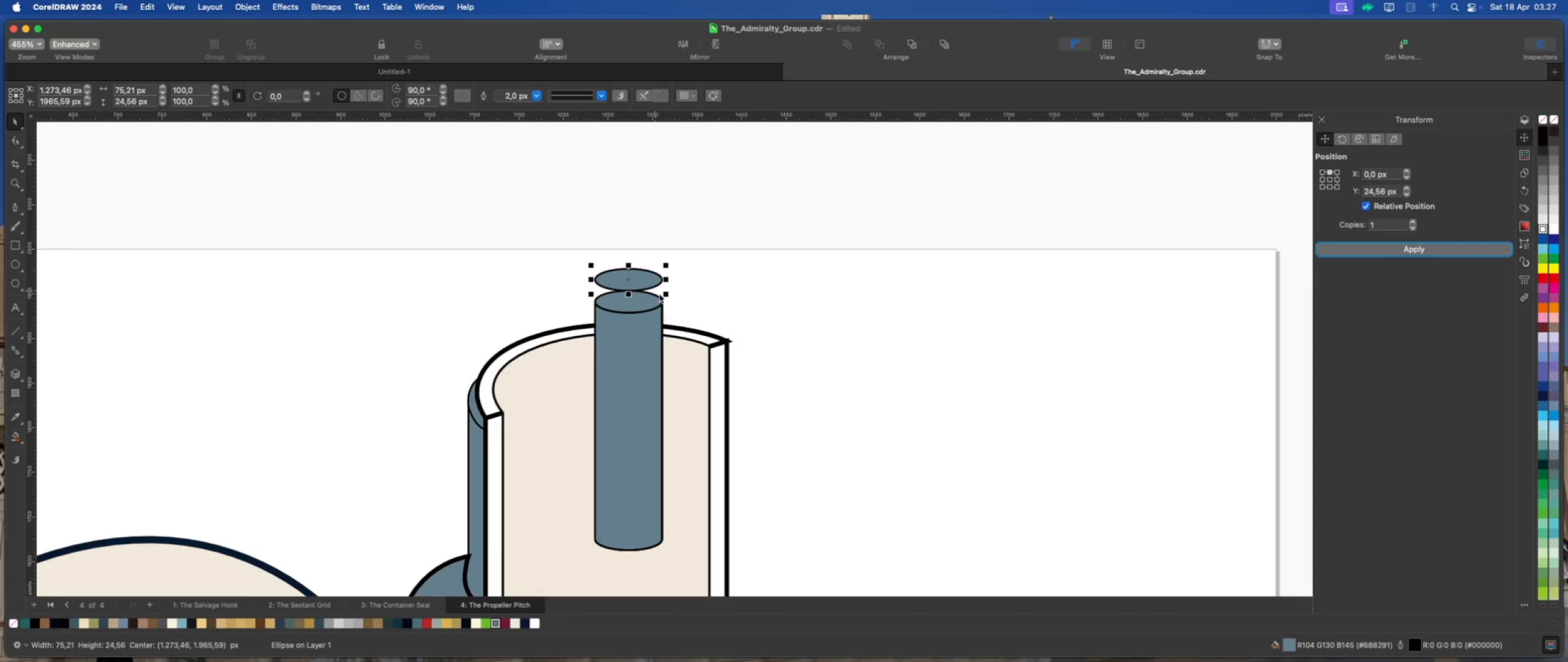 
left_click_drag(start_coordinate=[666, 295], to_coordinate=[662, 293])
 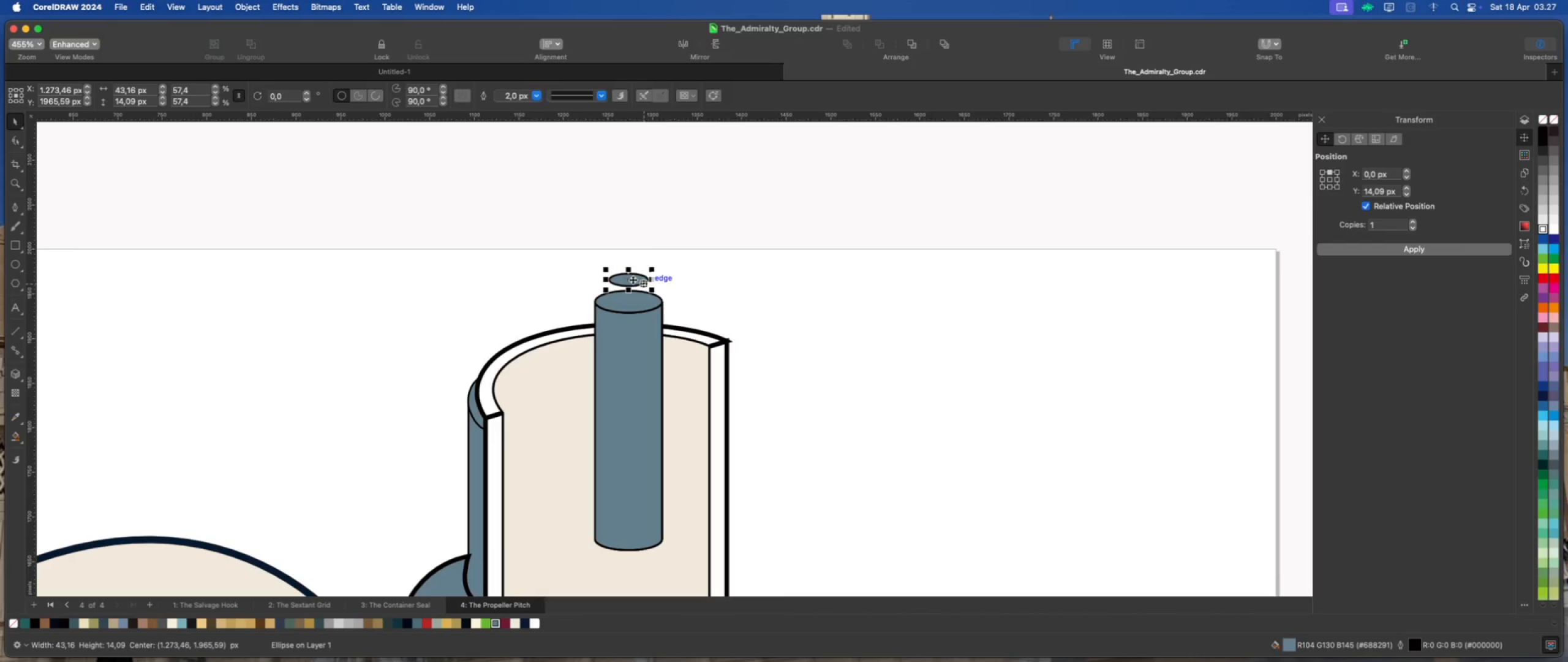 
hold_key(key=ShiftLeft, duration=1.06)
 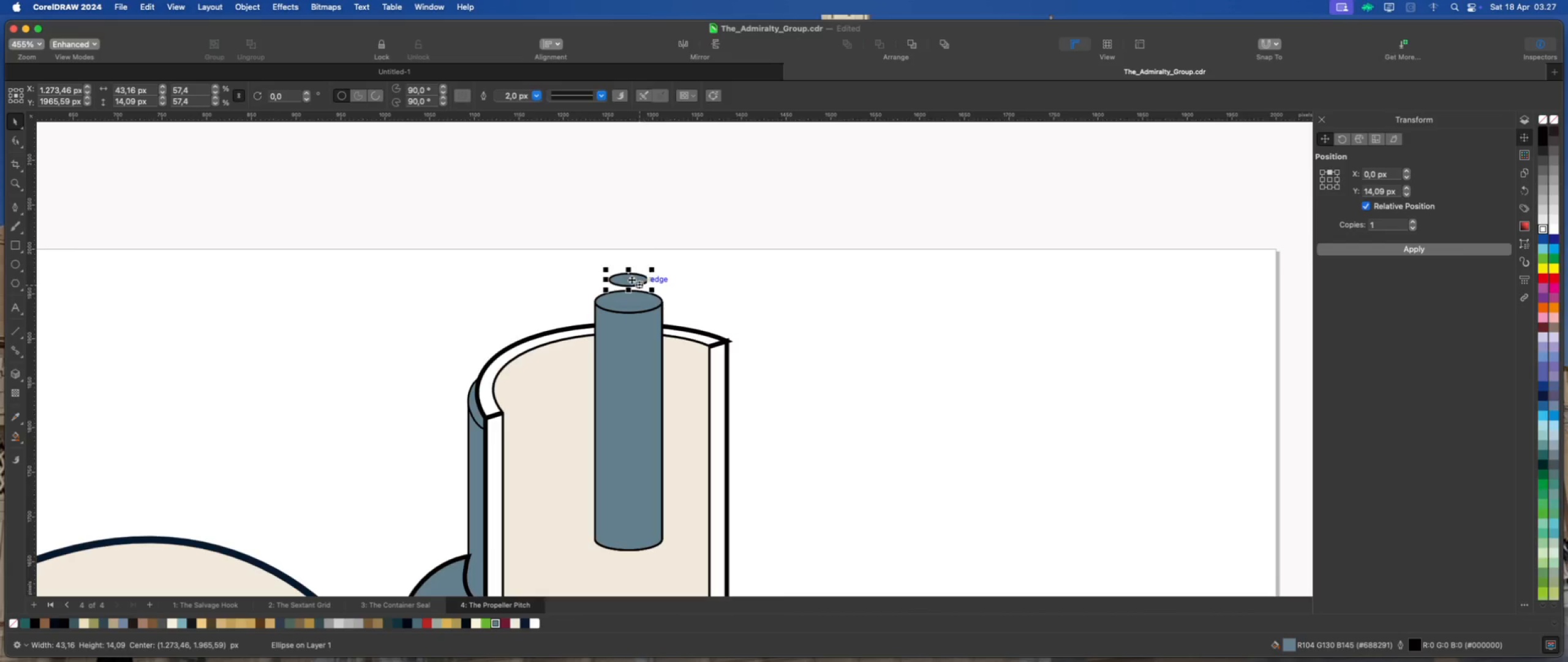 
left_click_drag(start_coordinate=[631, 280], to_coordinate=[633, 248])
 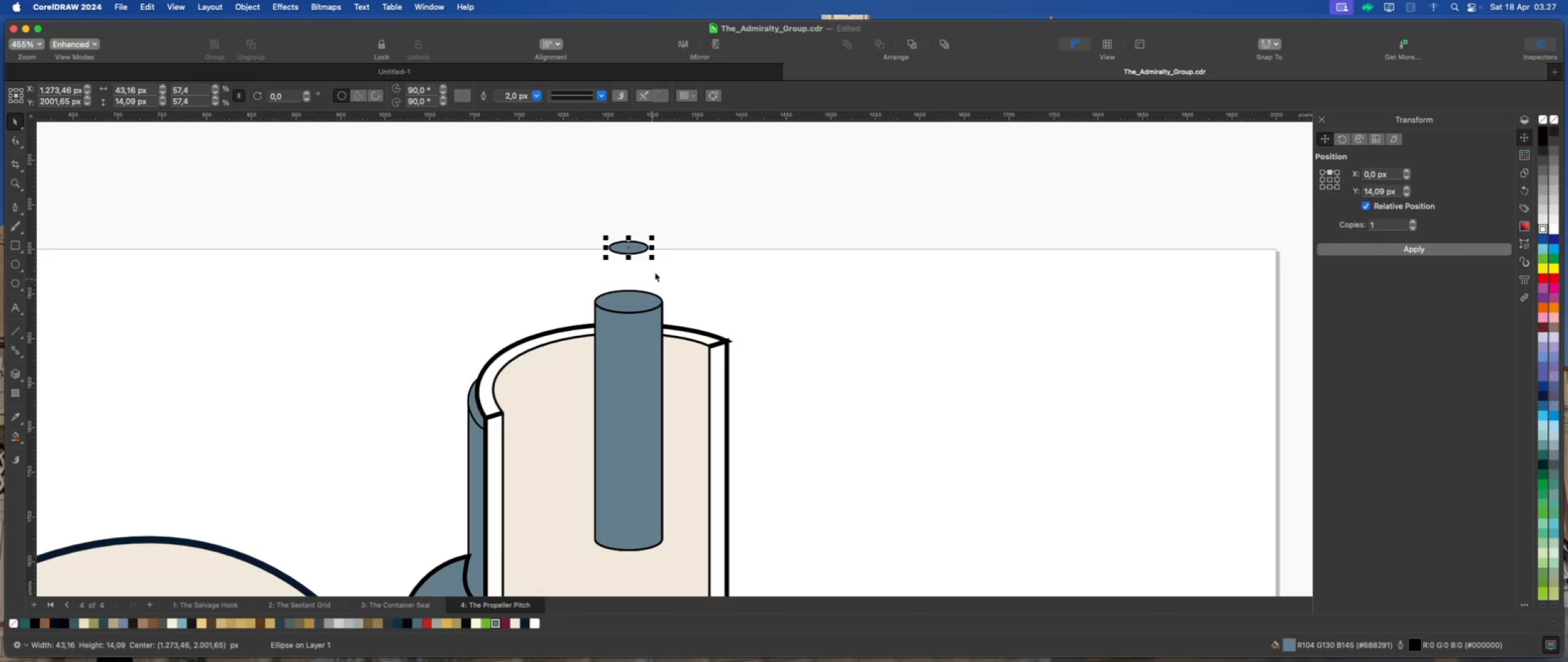 
hold_key(key=ShiftLeft, duration=1.0)
 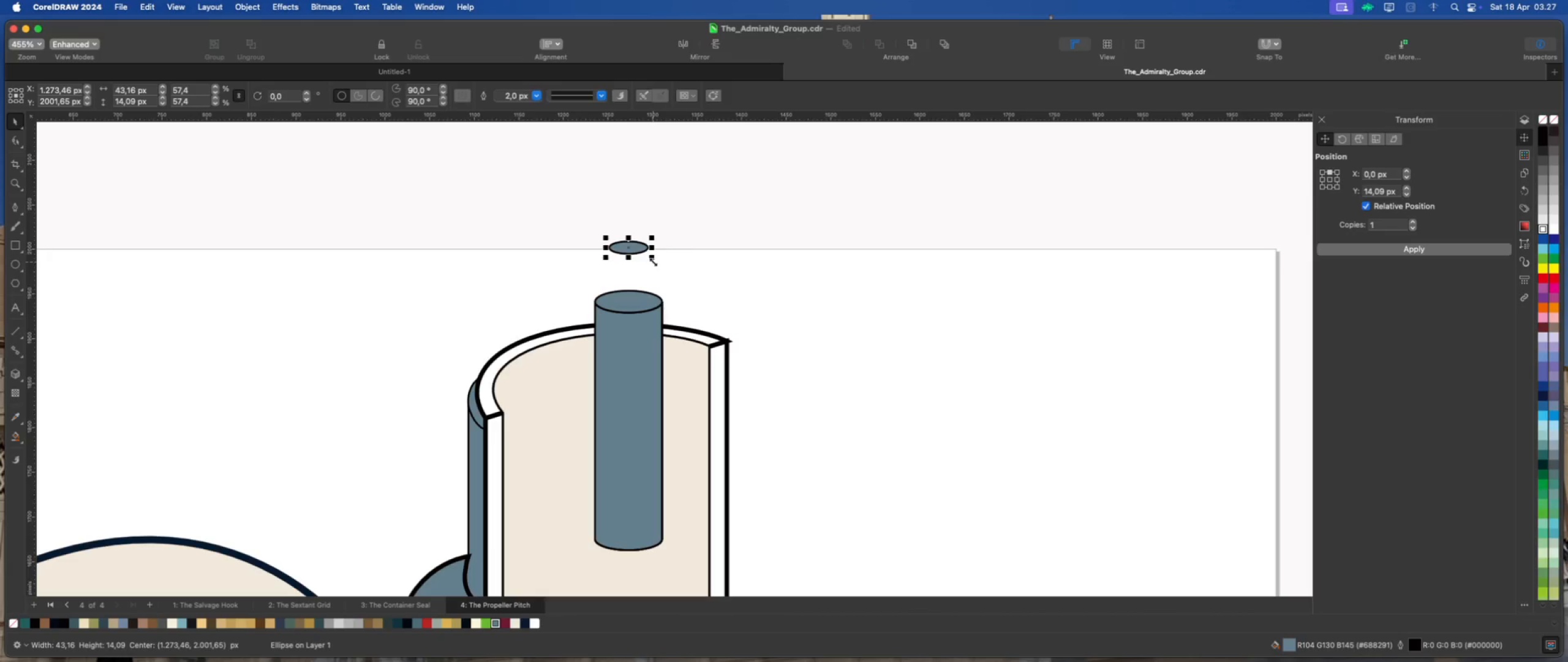 
left_click_drag(start_coordinate=[652, 259], to_coordinate=[656, 268])
 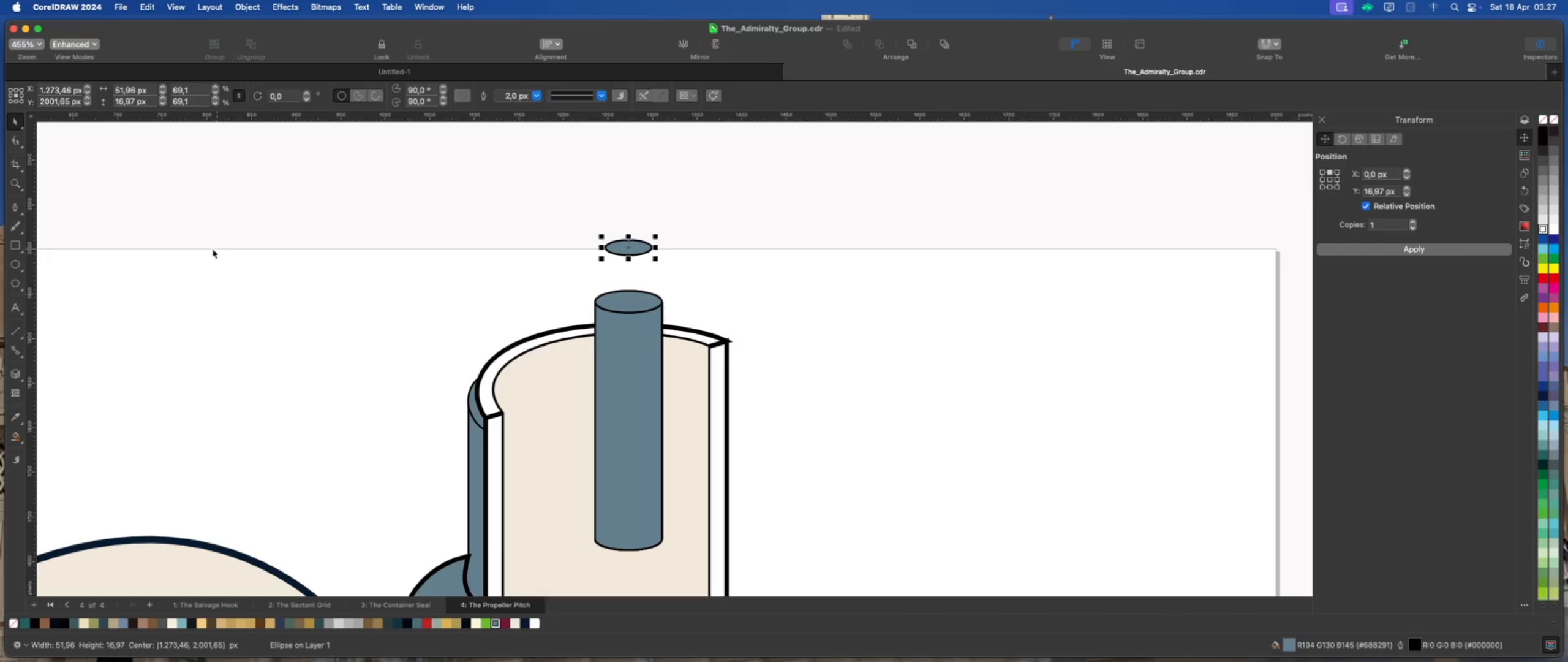 
hold_key(key=ShiftLeft, duration=1.34)
 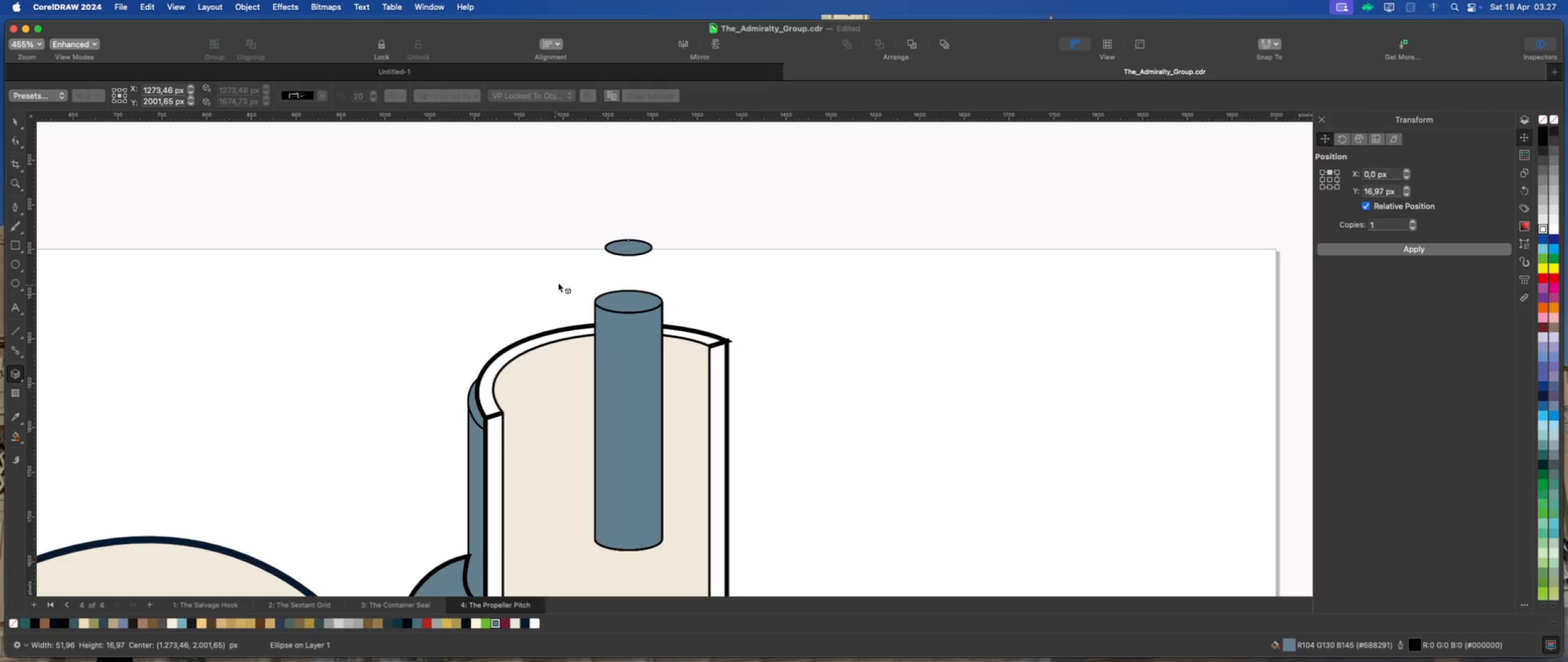 
left_click_drag(start_coordinate=[624, 247], to_coordinate=[631, 392])
 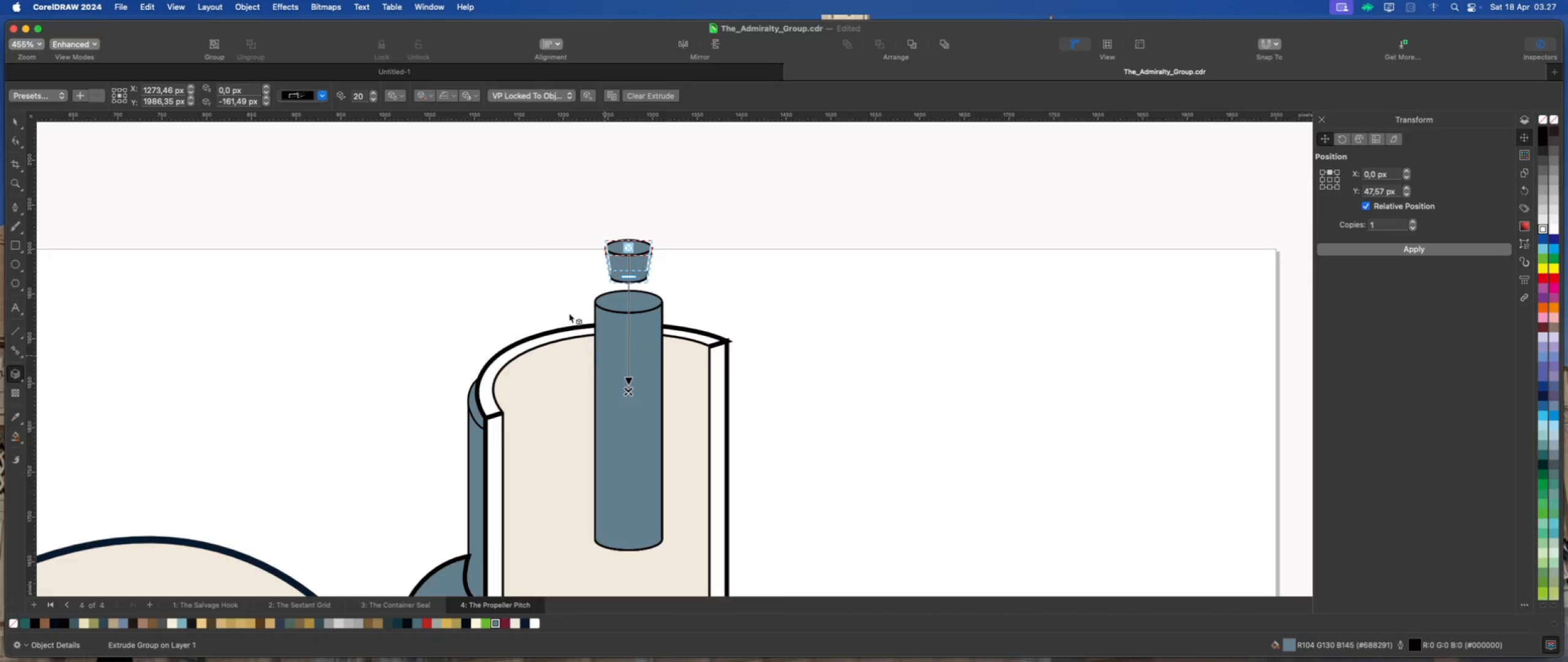 
hold_key(key=ShiftLeft, duration=1.03)
 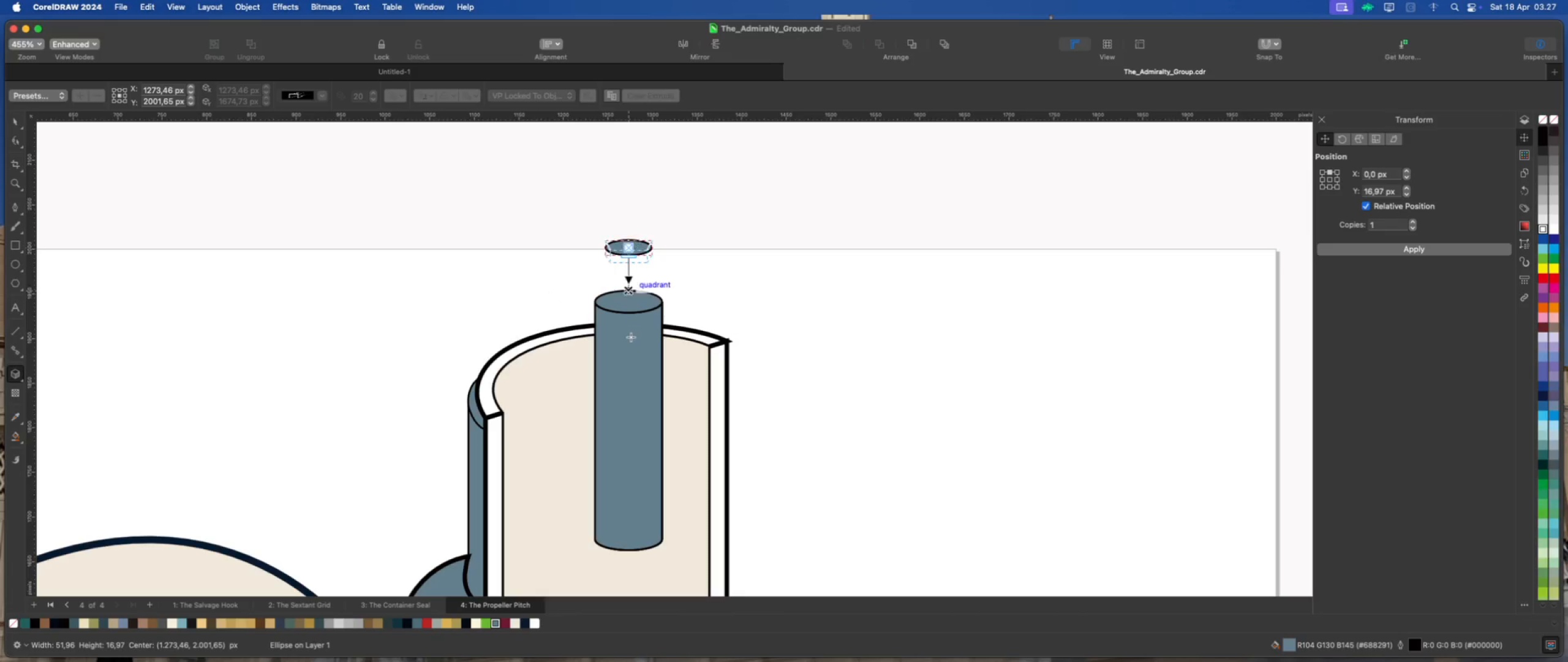 
hold_key(key=ShiftLeft, duration=3.02)
 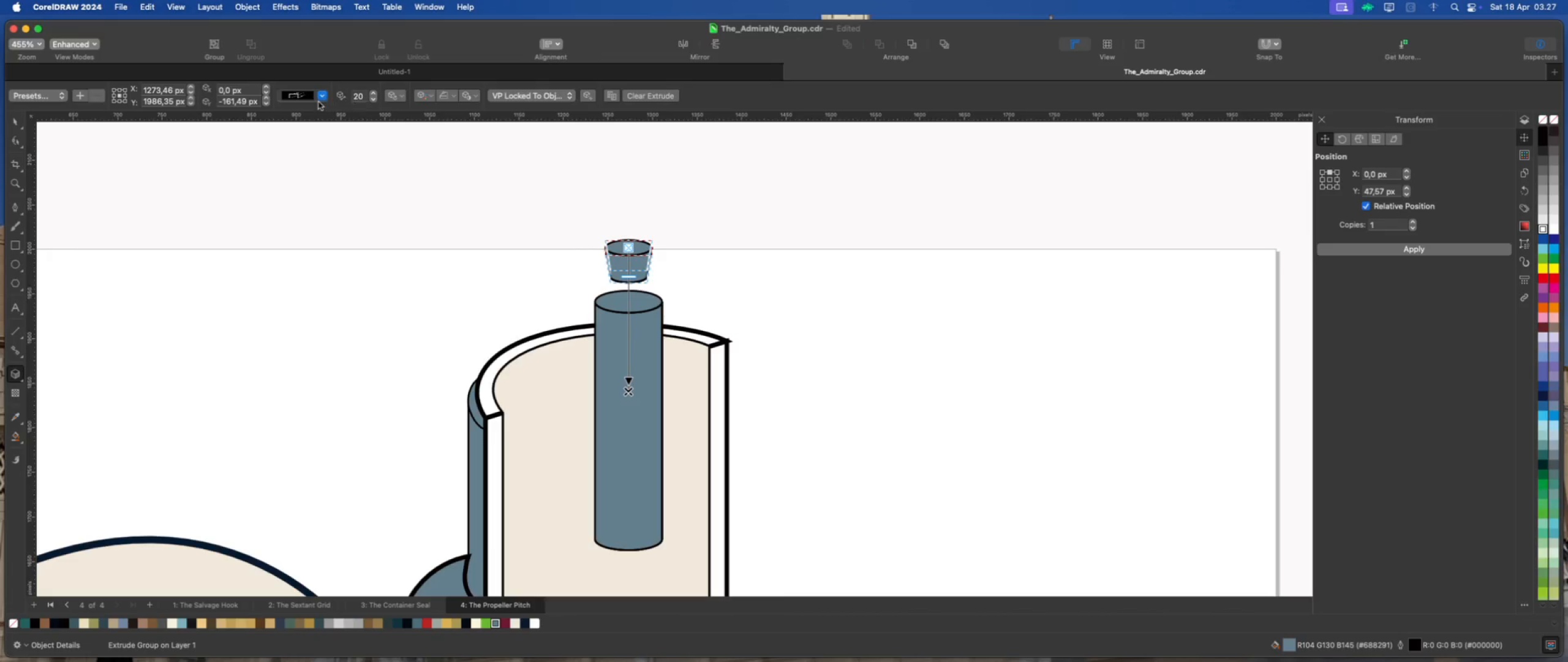 
left_click([317, 100])
 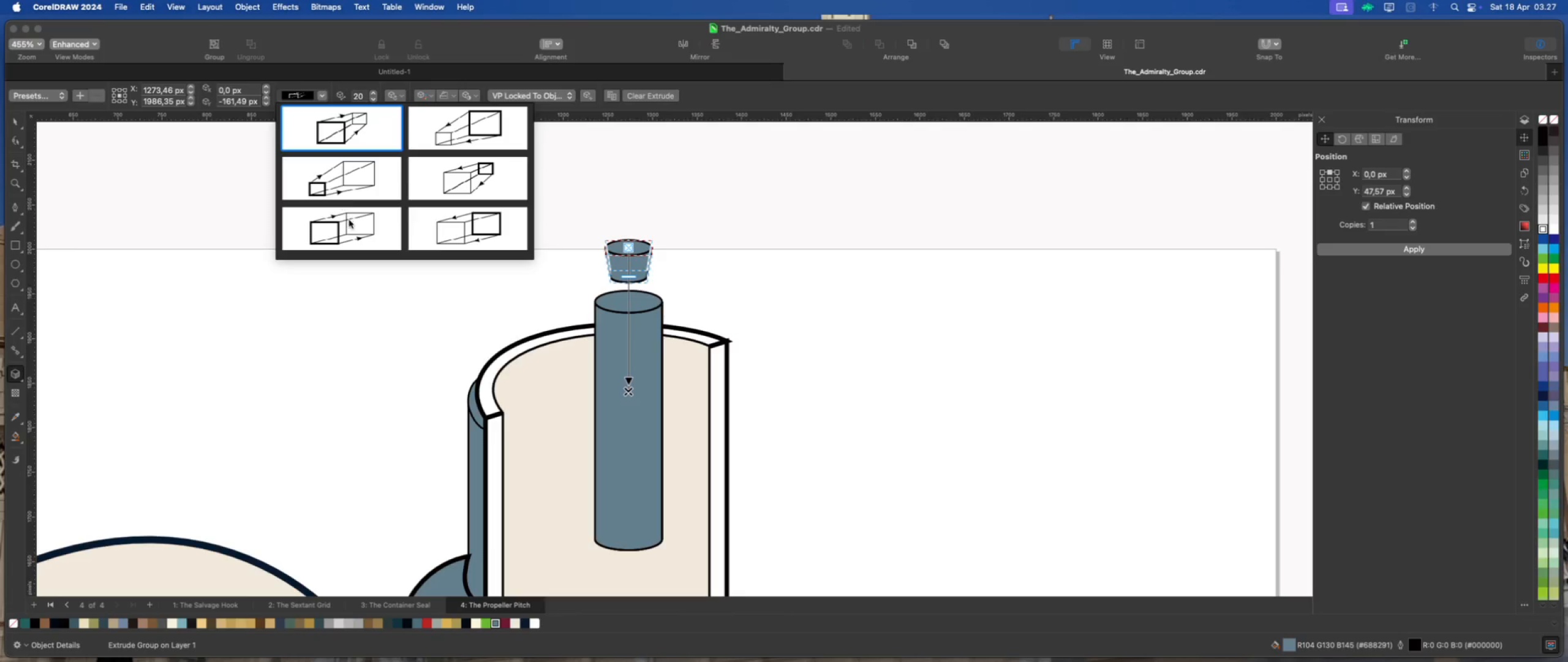 
left_click([350, 226])
 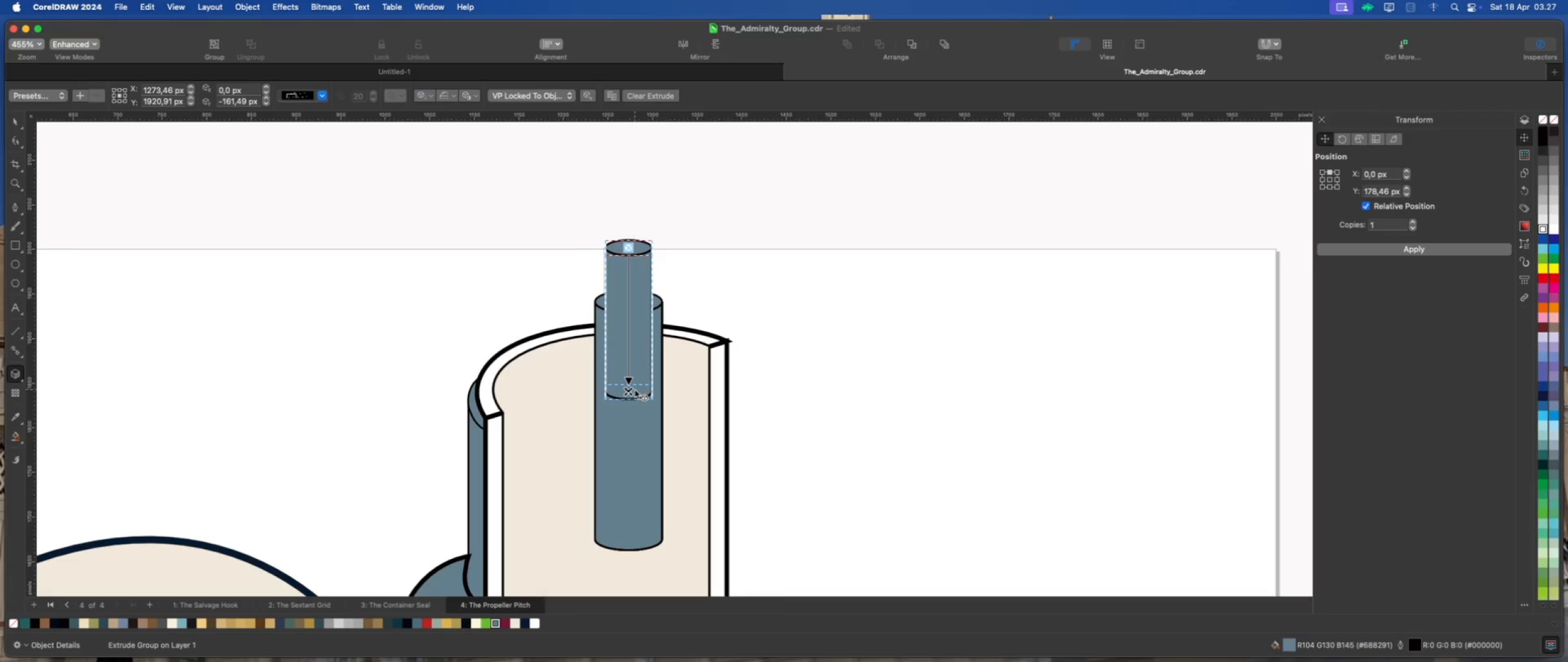 
left_click_drag(start_coordinate=[629, 390], to_coordinate=[627, 325])
 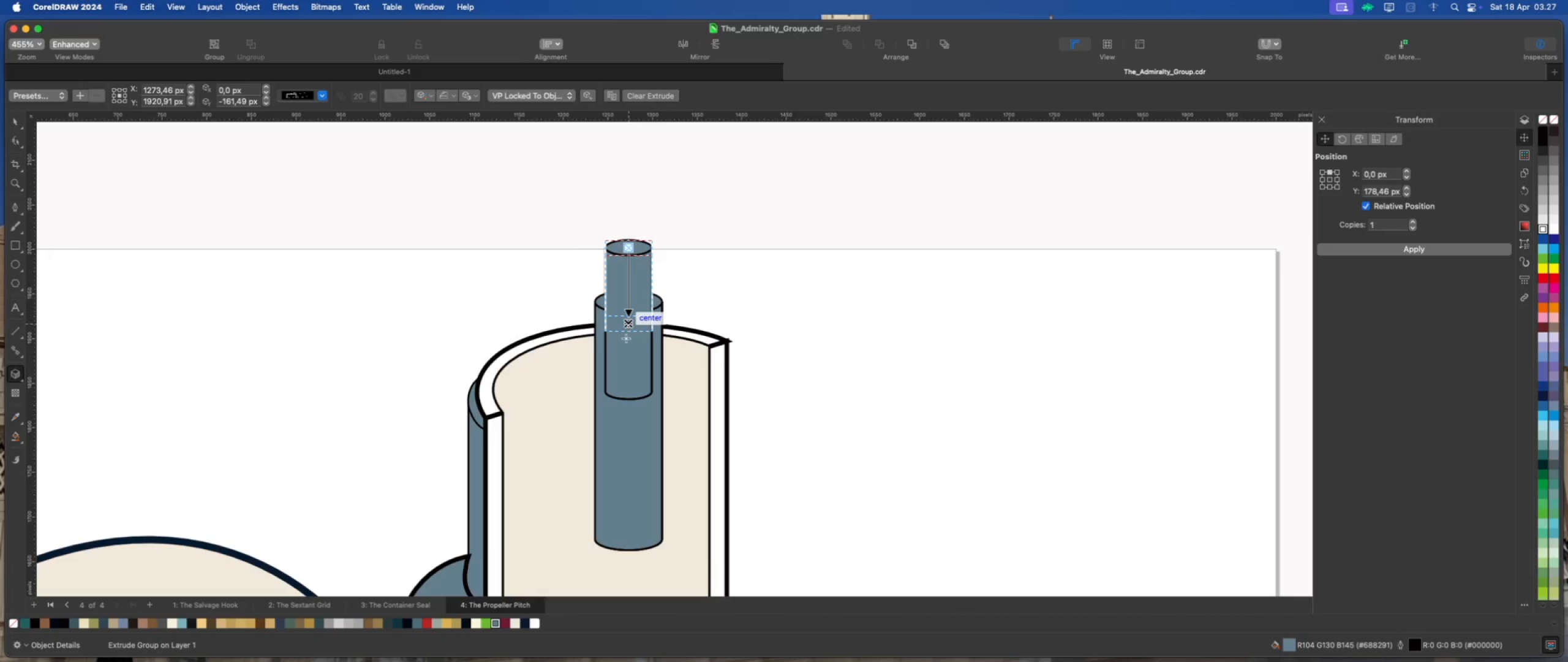 
hold_key(key=ShiftLeft, duration=1.91)
 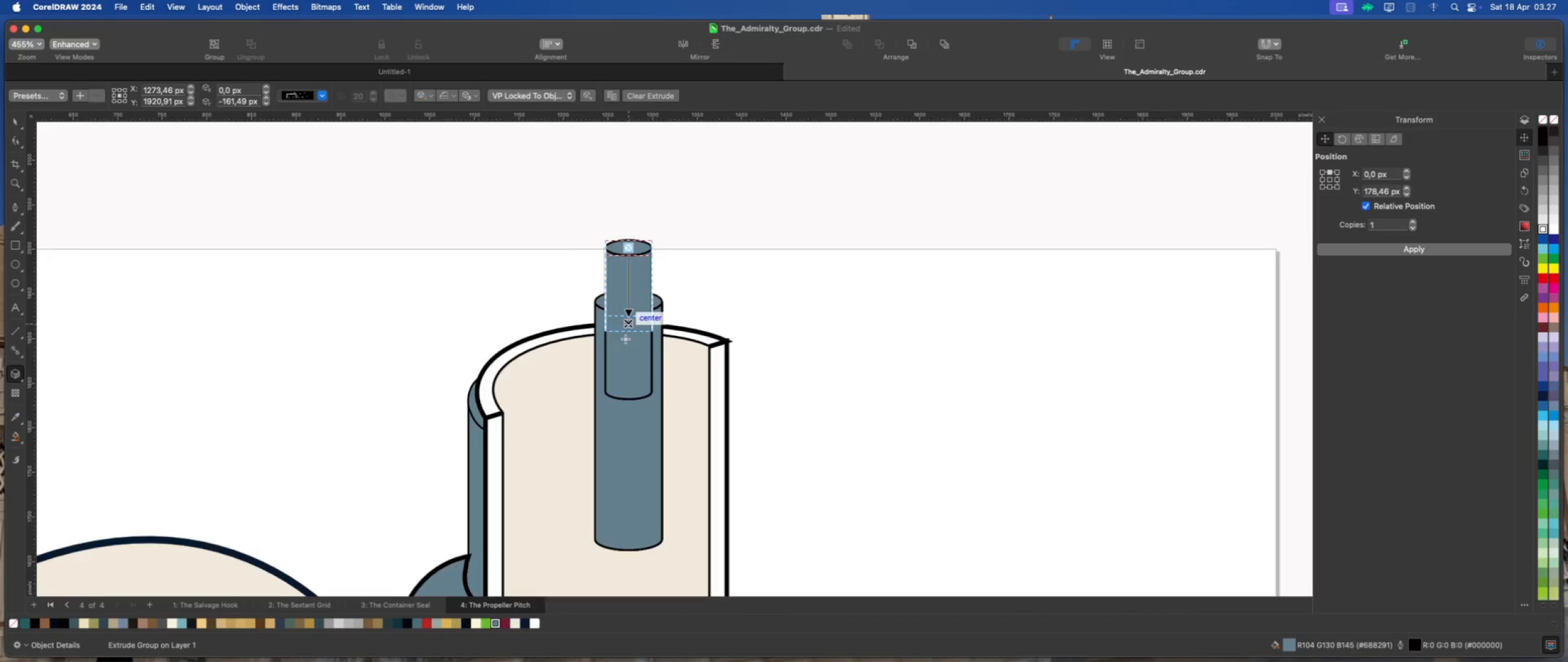 
scroll: coordinate [625, 339], scroll_direction: up, amount: 2.0
 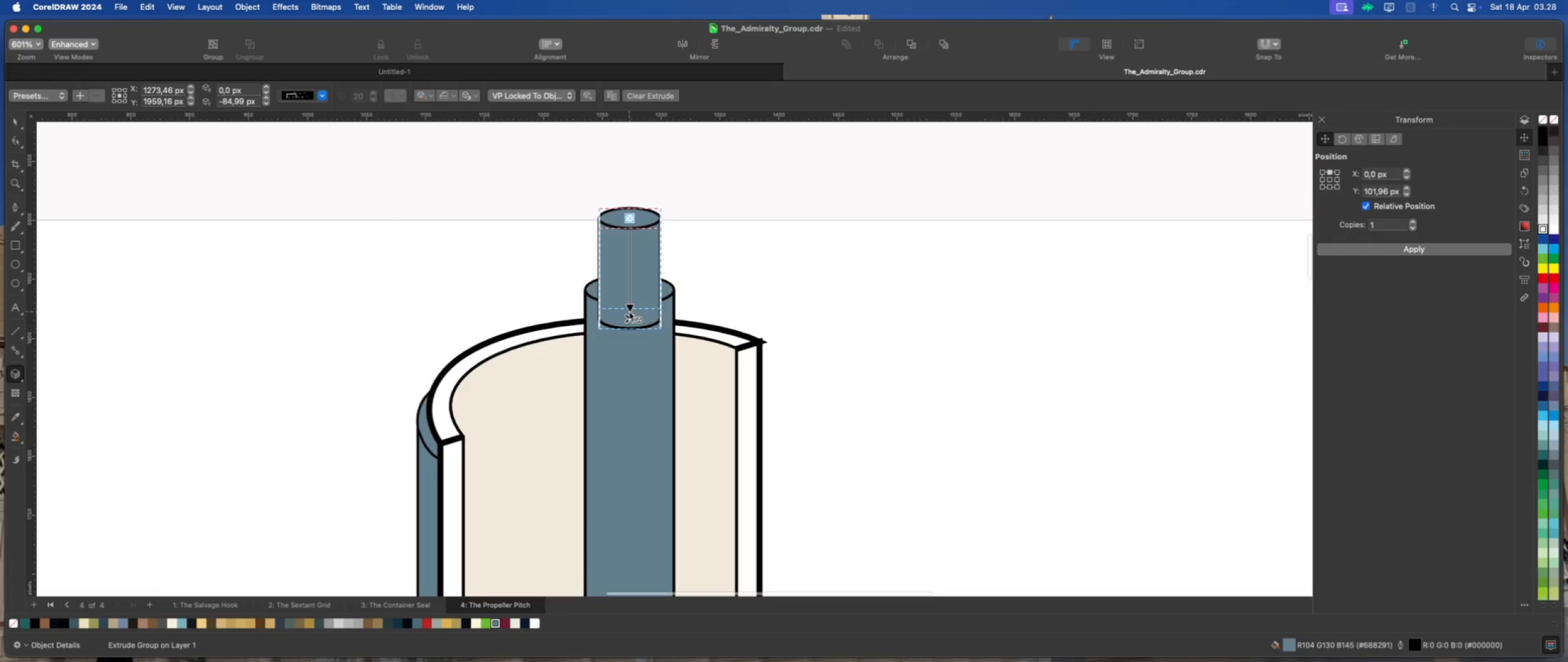 
left_click_drag(start_coordinate=[630, 321], to_coordinate=[630, 297])
 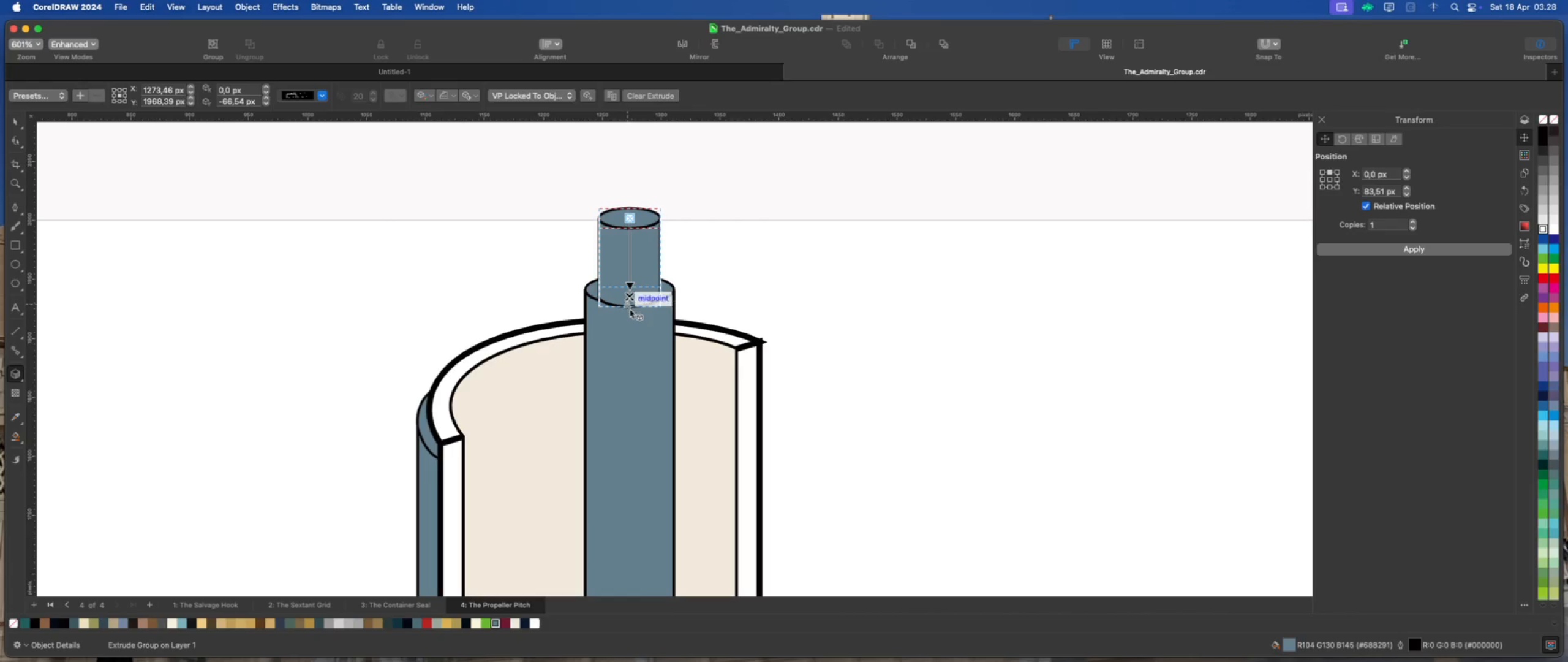 
hold_key(key=ShiftLeft, duration=1.7)
 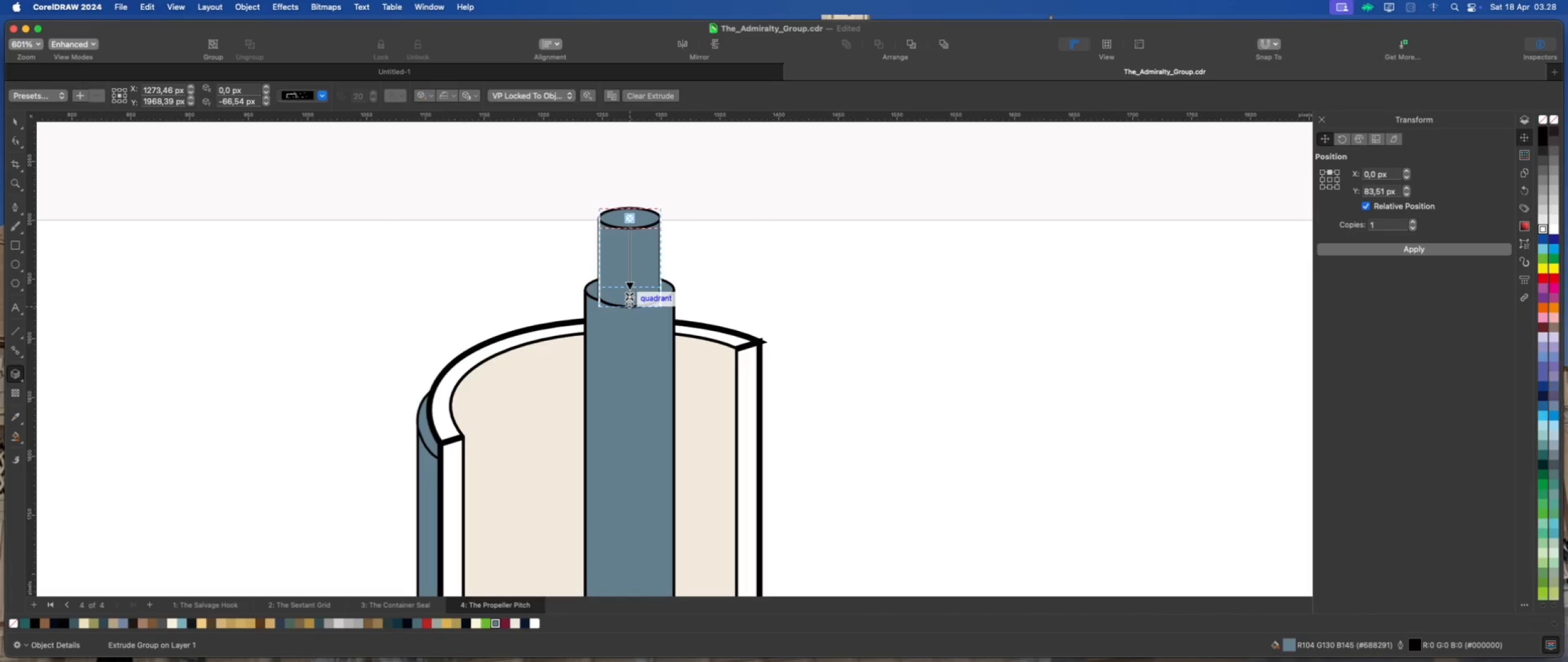 
left_click_drag(start_coordinate=[629, 295], to_coordinate=[630, 283])
 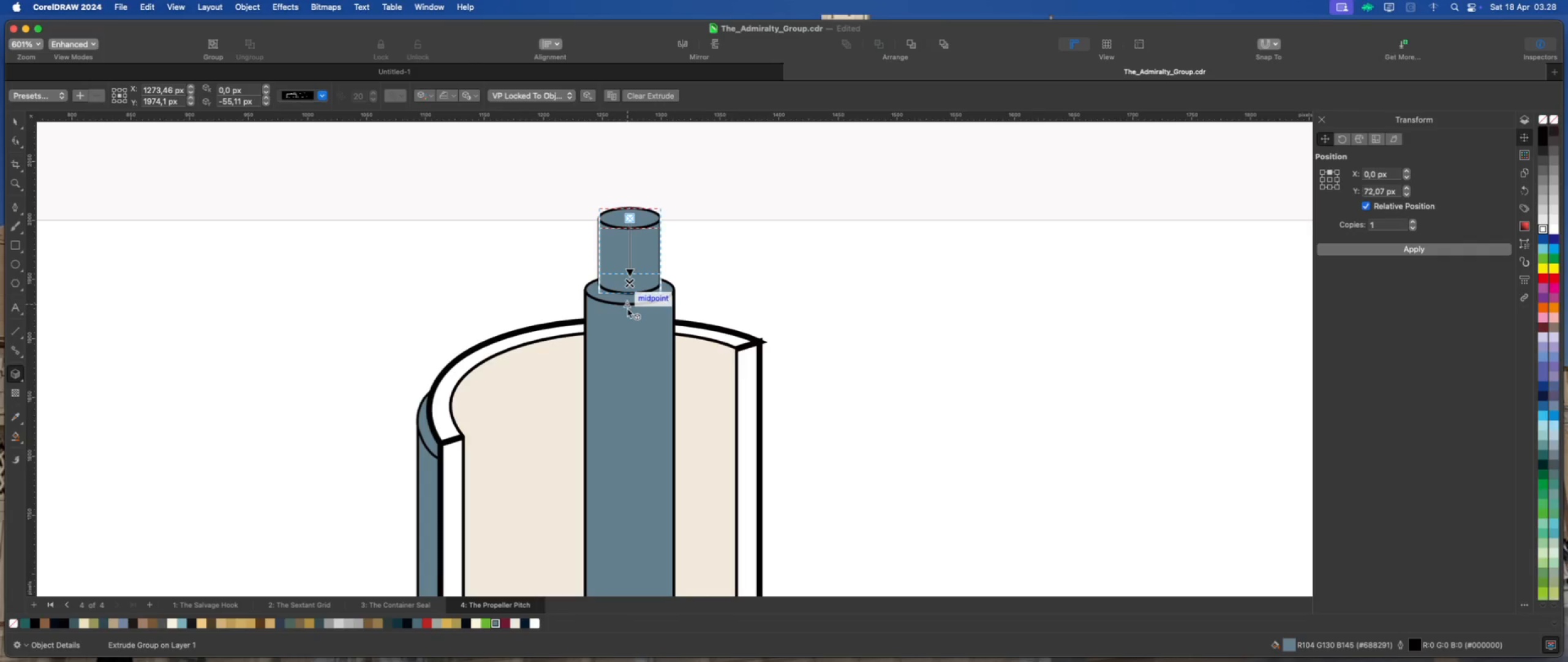 
hold_key(key=ShiftLeft, duration=1.62)
 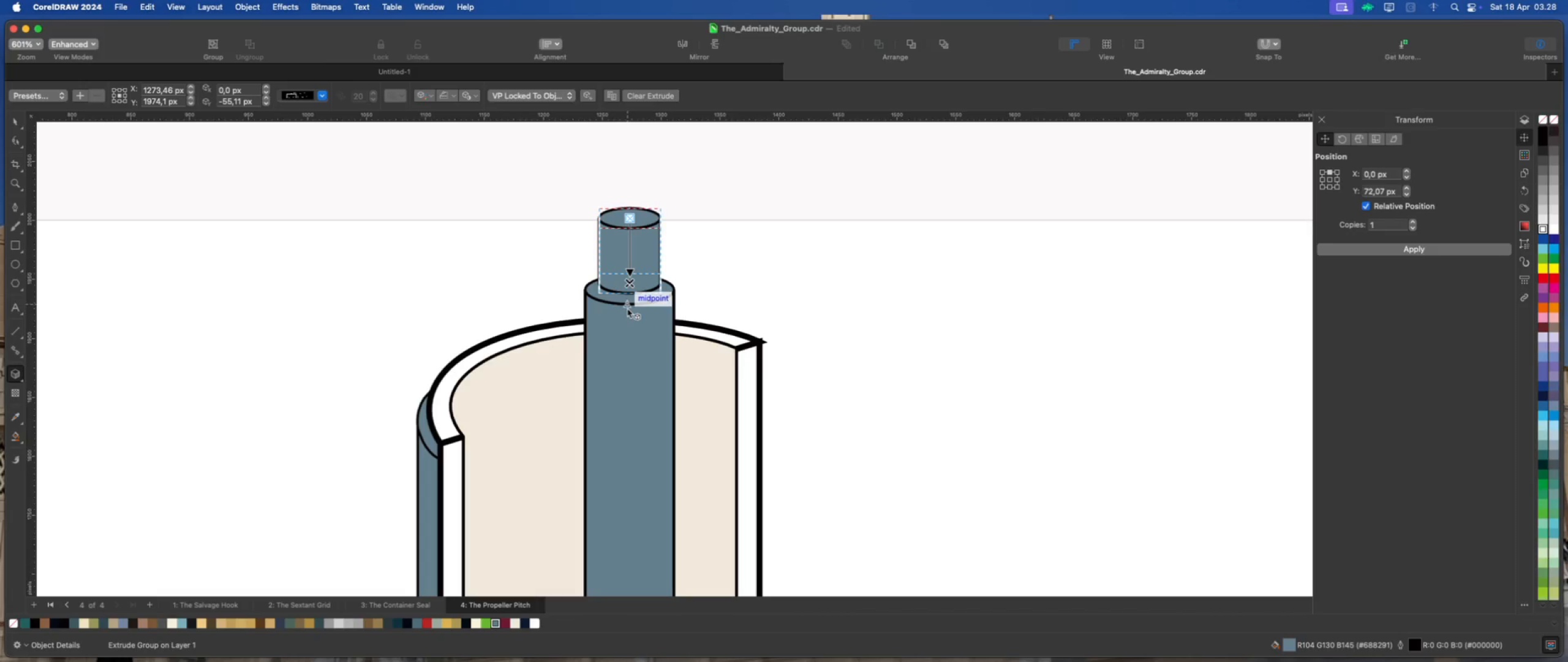 
scroll: coordinate [612, 305], scroll_direction: down, amount: 2.0
 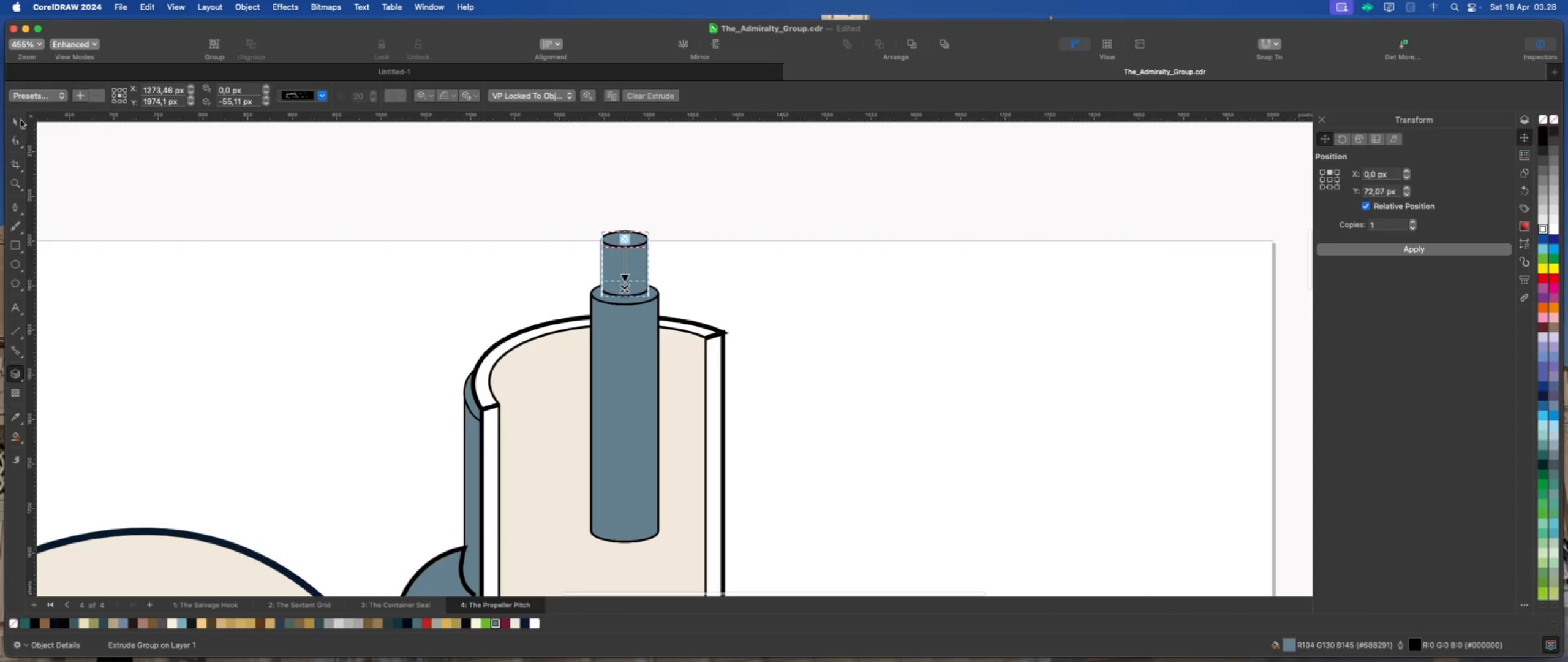 
double_click([284, 162])
 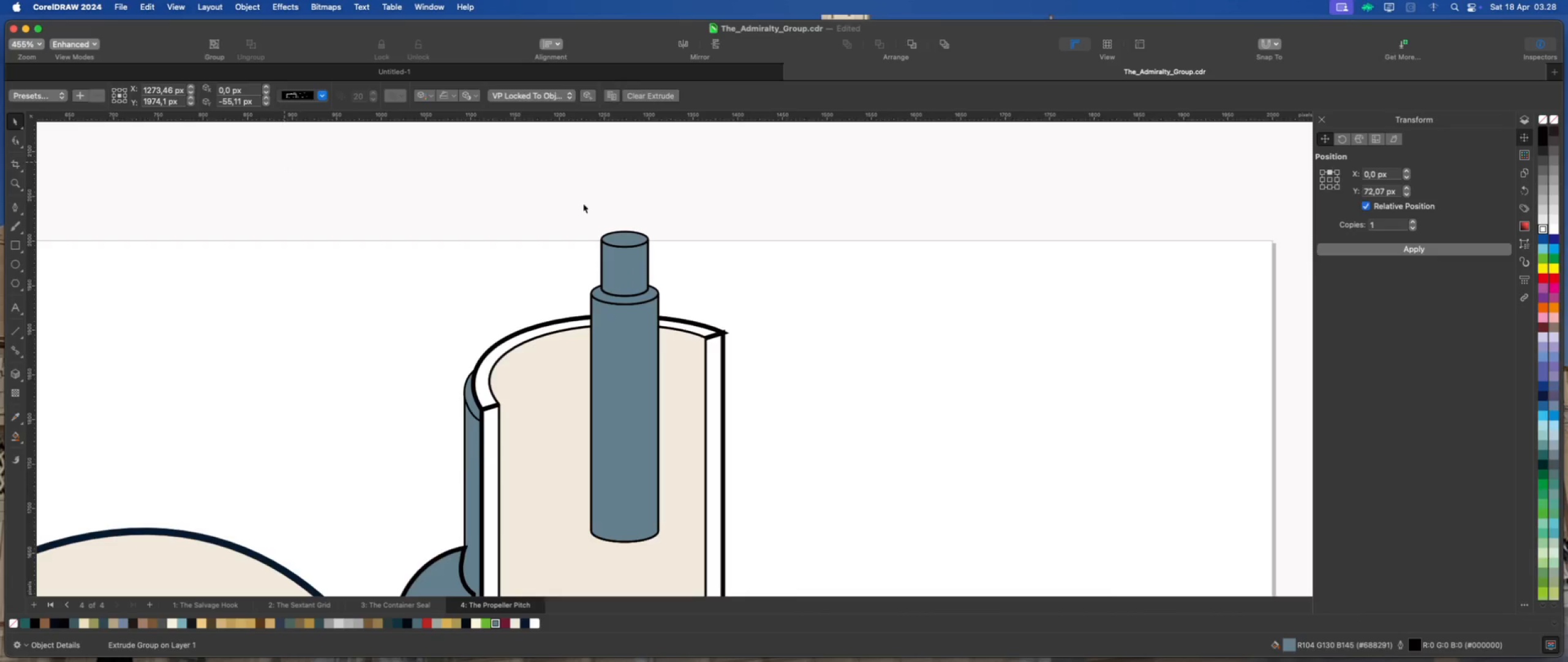 
scroll: coordinate [604, 227], scroll_direction: down, amount: 3.0
 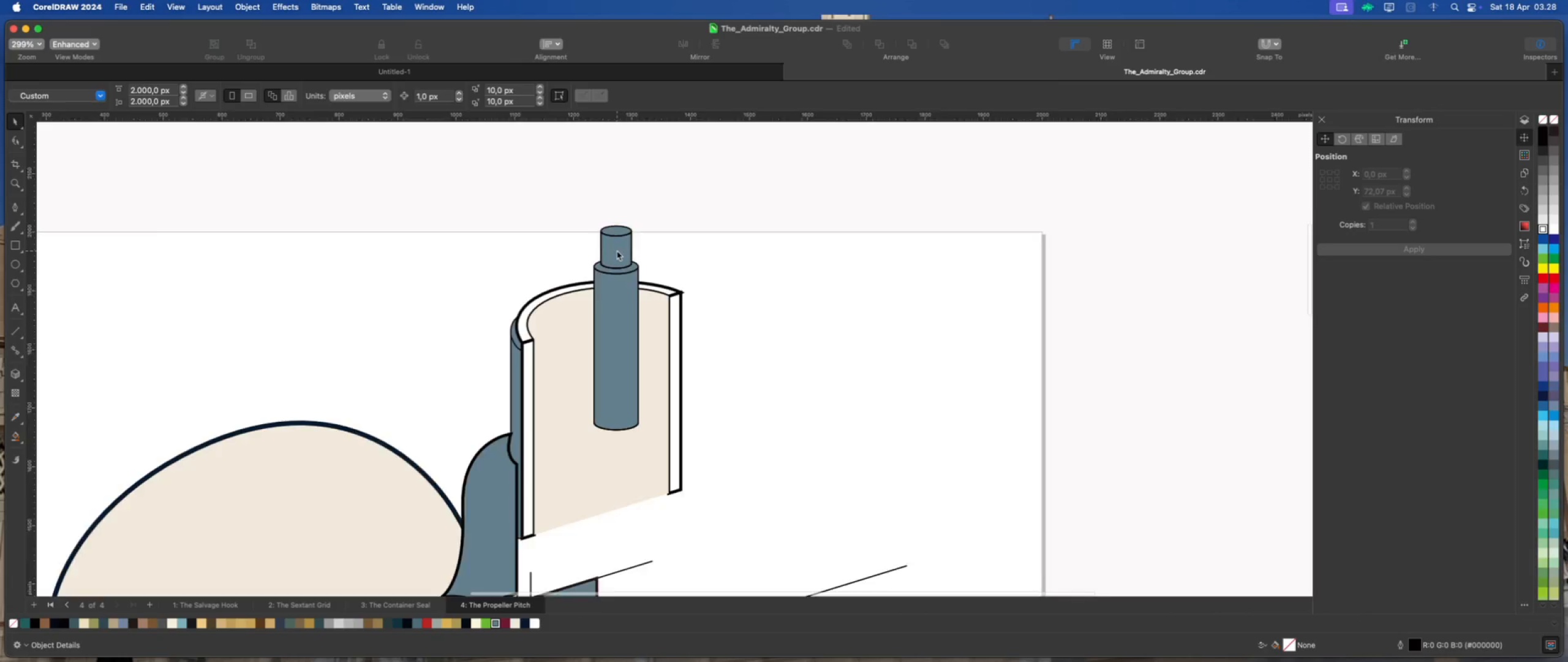 
scroll: coordinate [617, 251], scroll_direction: up, amount: 1.0
 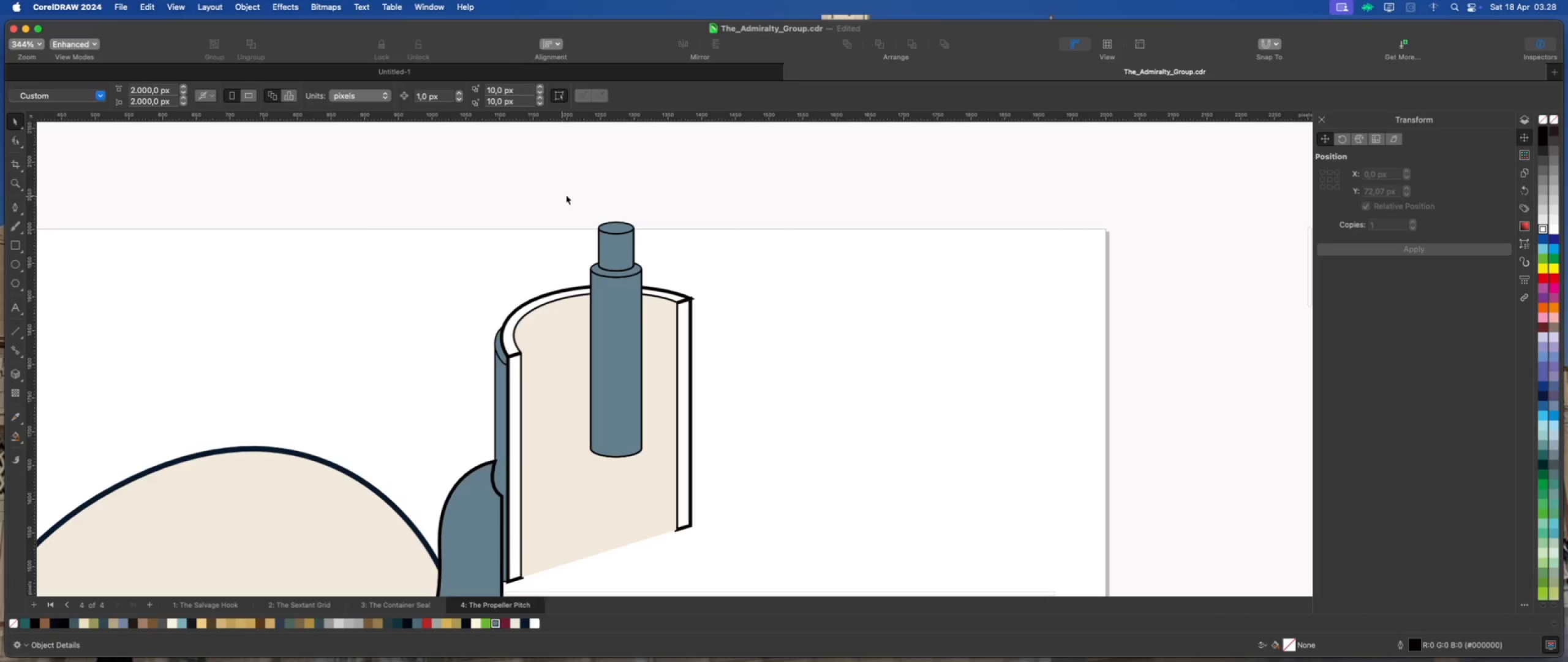 
left_click_drag(start_coordinate=[569, 194], to_coordinate=[660, 475])
 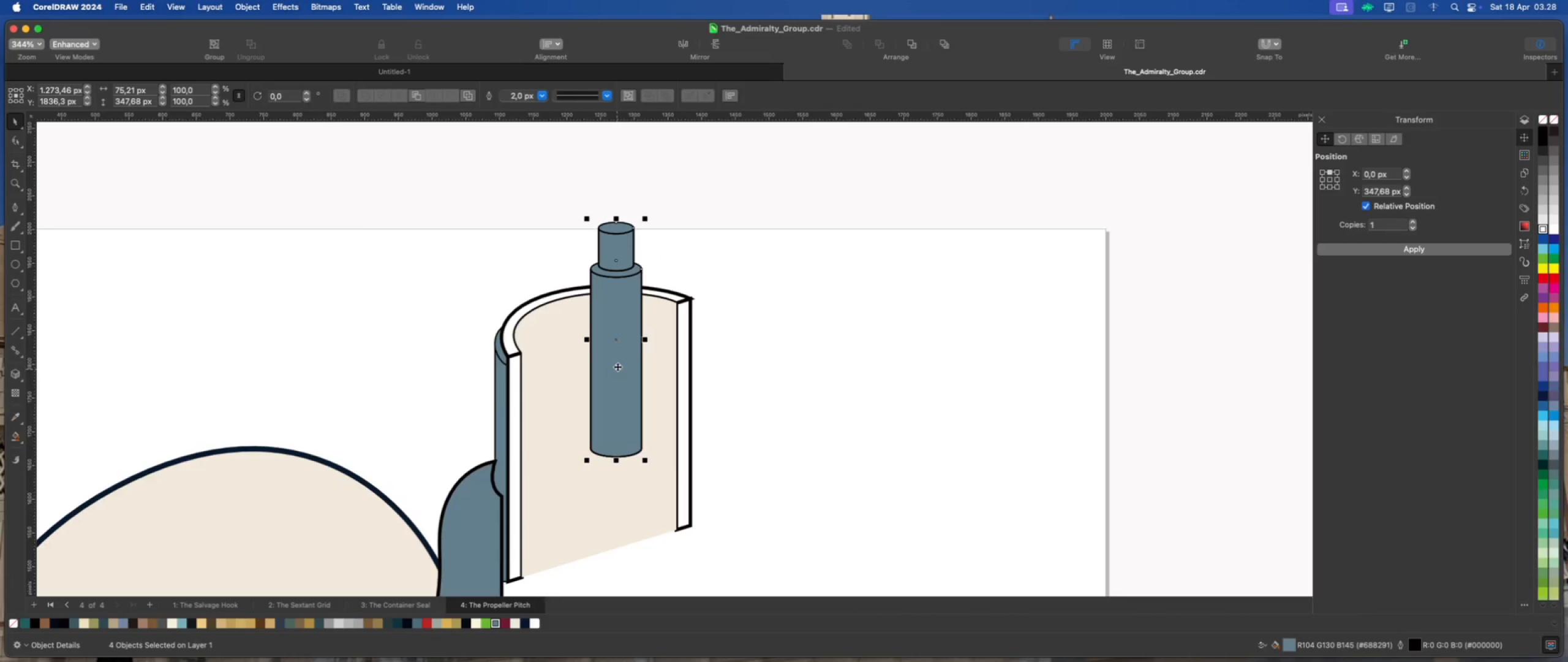 
left_click_drag(start_coordinate=[617, 367], to_coordinate=[620, 418])
 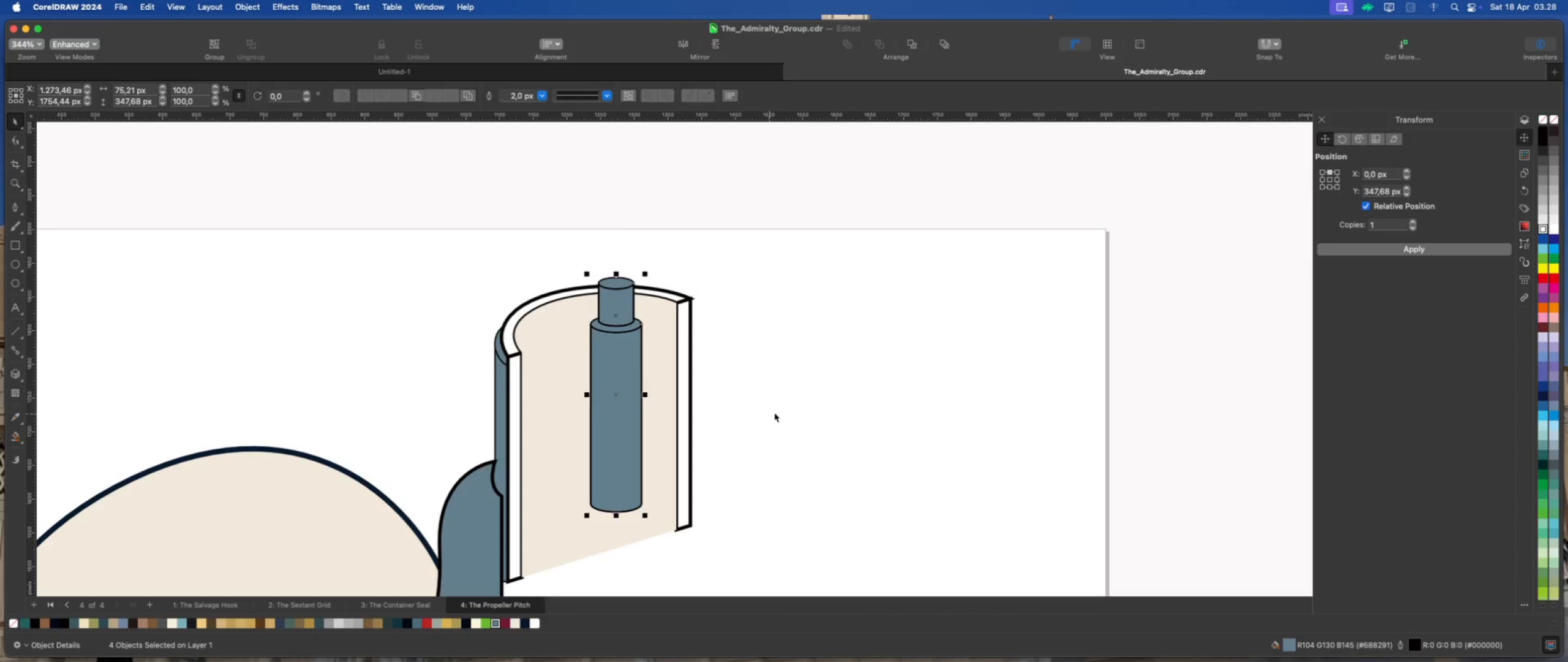 
hold_key(key=ShiftLeft, duration=2.49)
 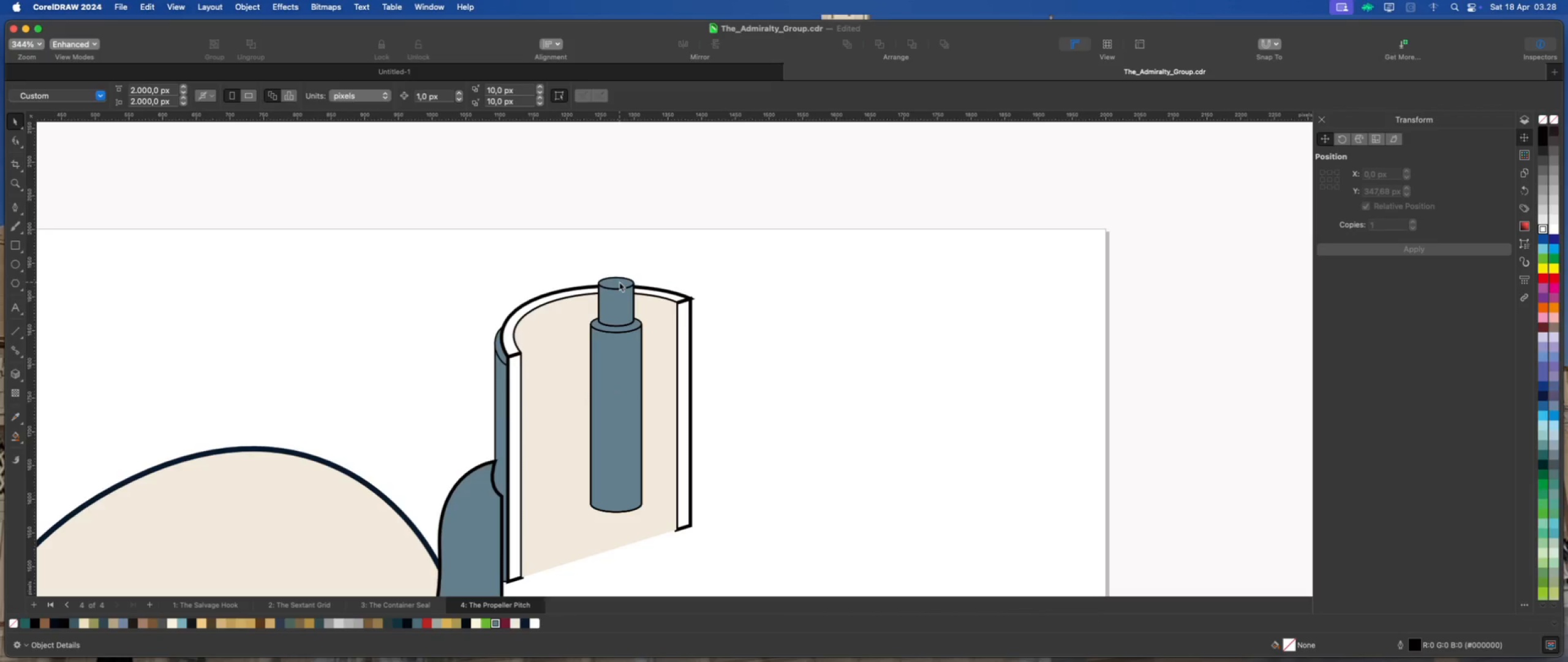 
left_click_drag(start_coordinate=[619, 282], to_coordinate=[621, 265])
 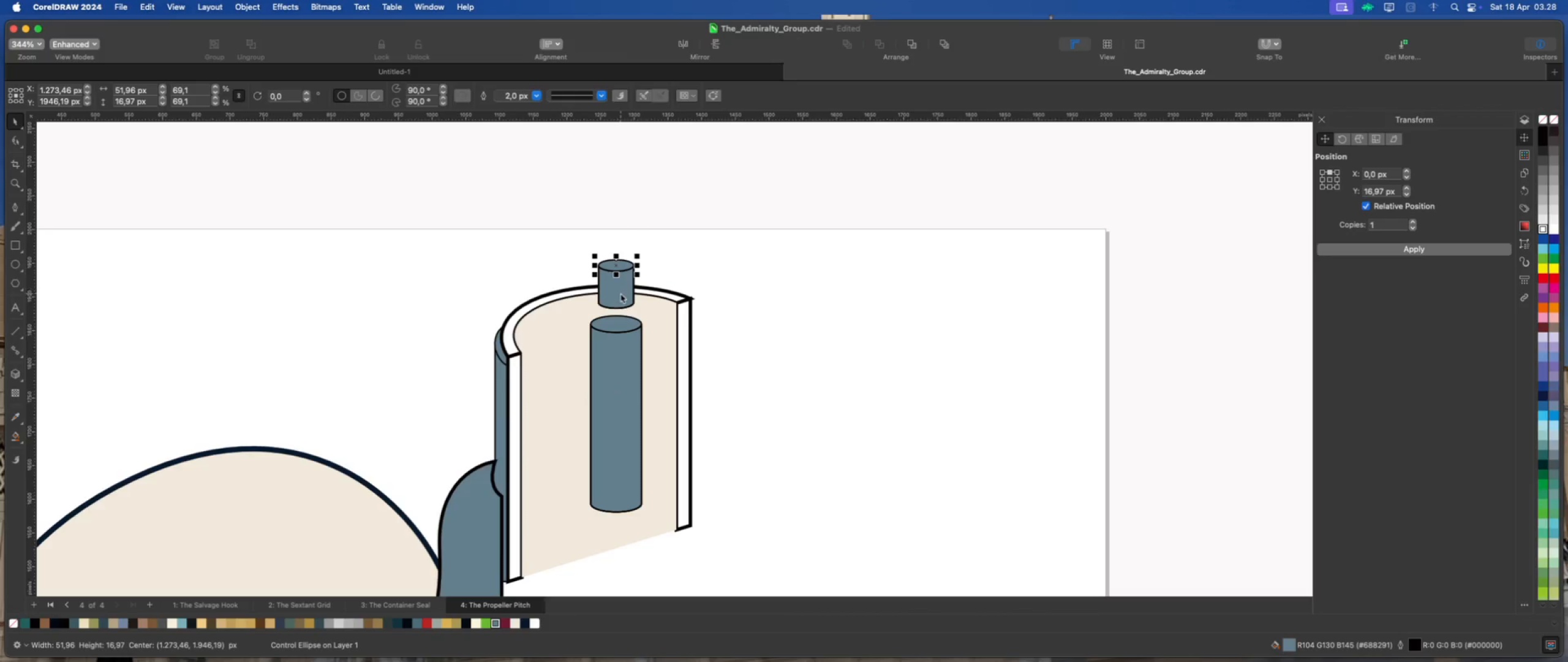 
hold_key(key=ShiftLeft, duration=1.3)
 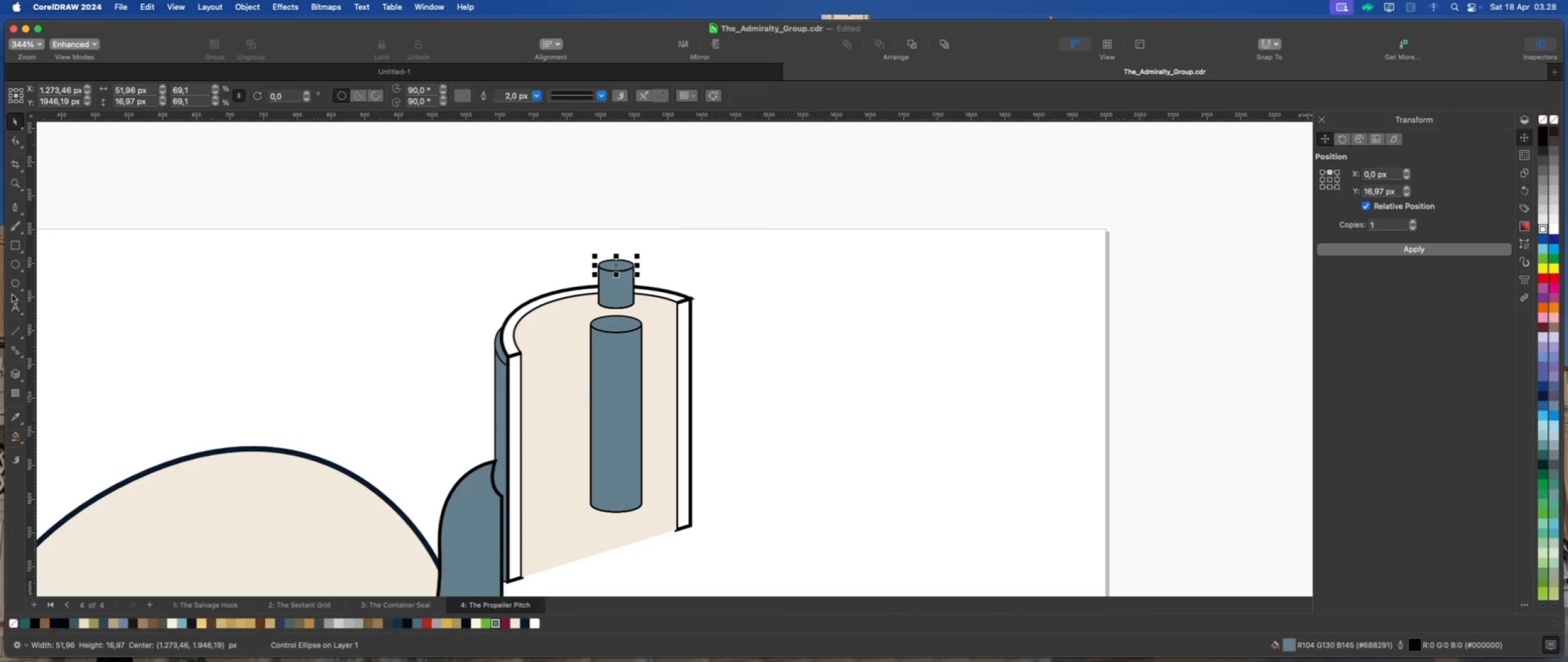 
left_click([16, 373])
 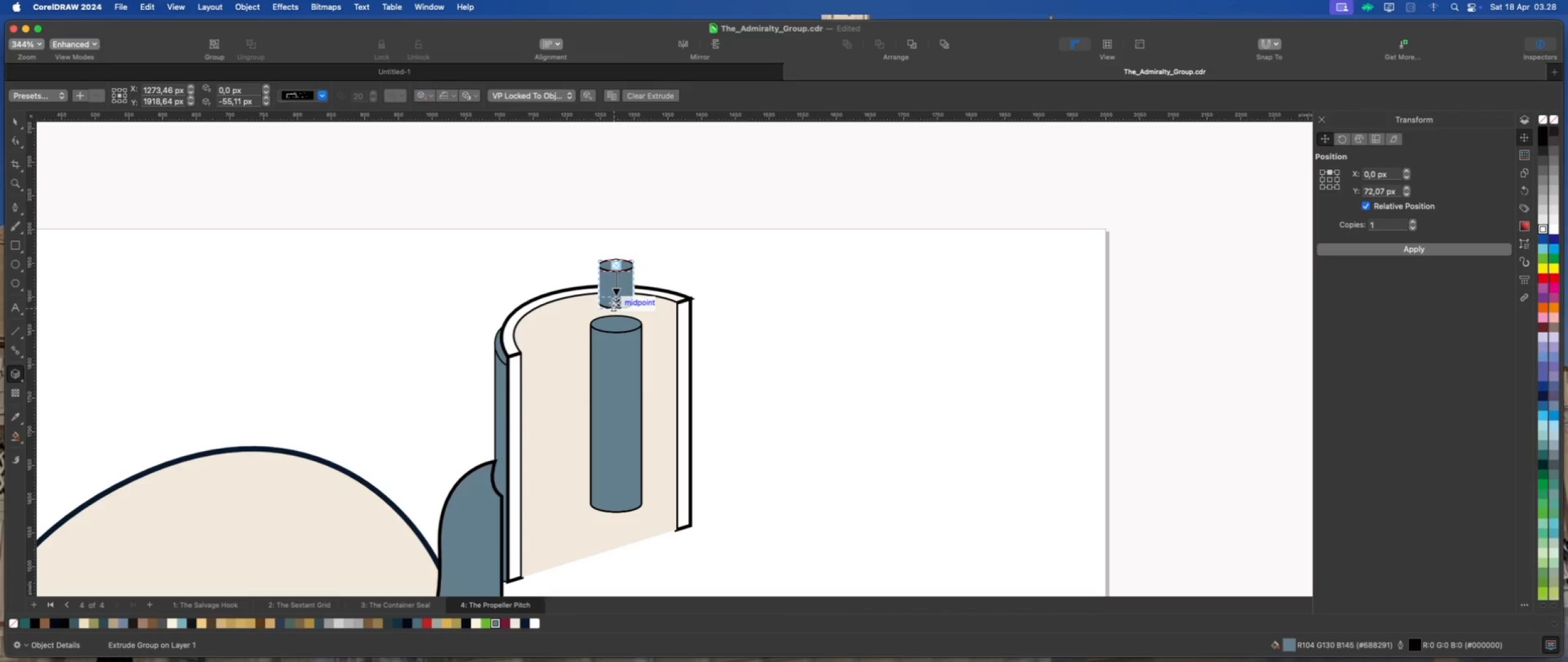 
left_click_drag(start_coordinate=[614, 302], to_coordinate=[616, 319])
 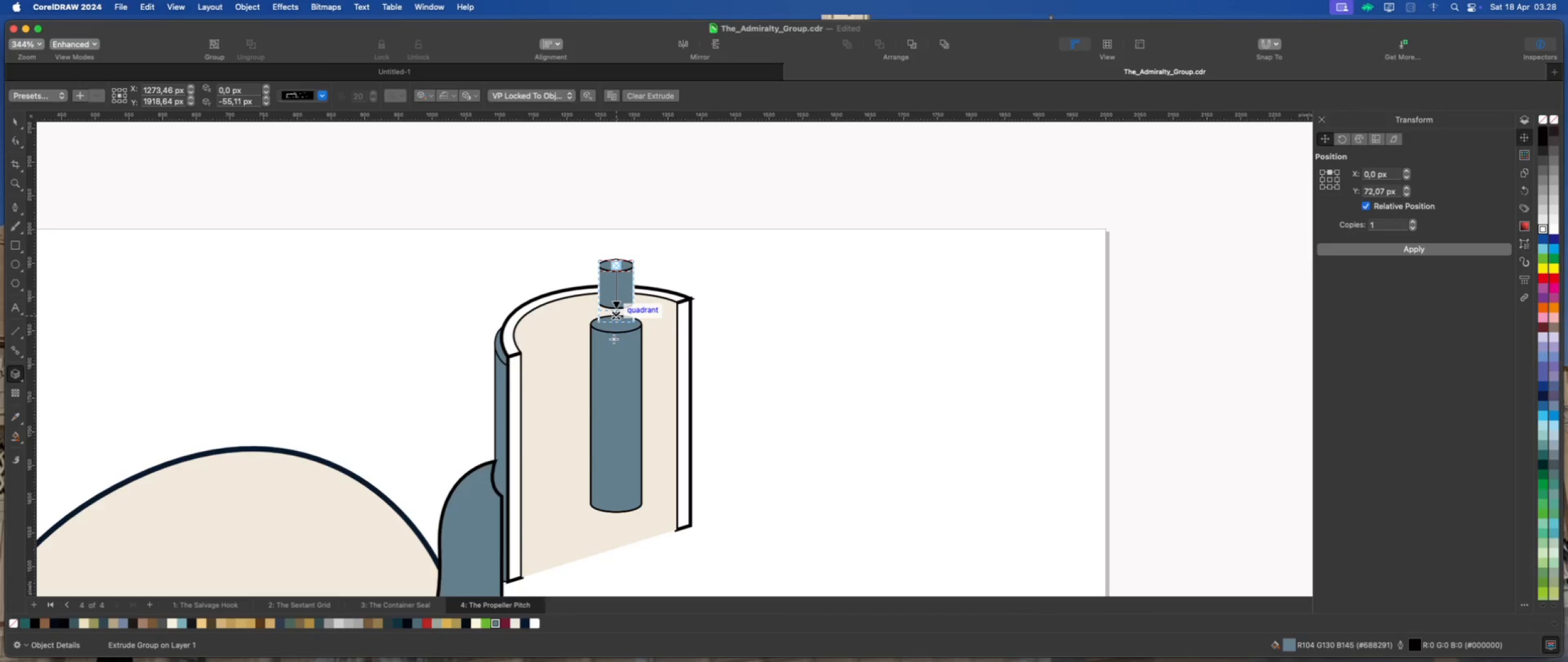 
hold_key(key=ShiftLeft, duration=2.81)
 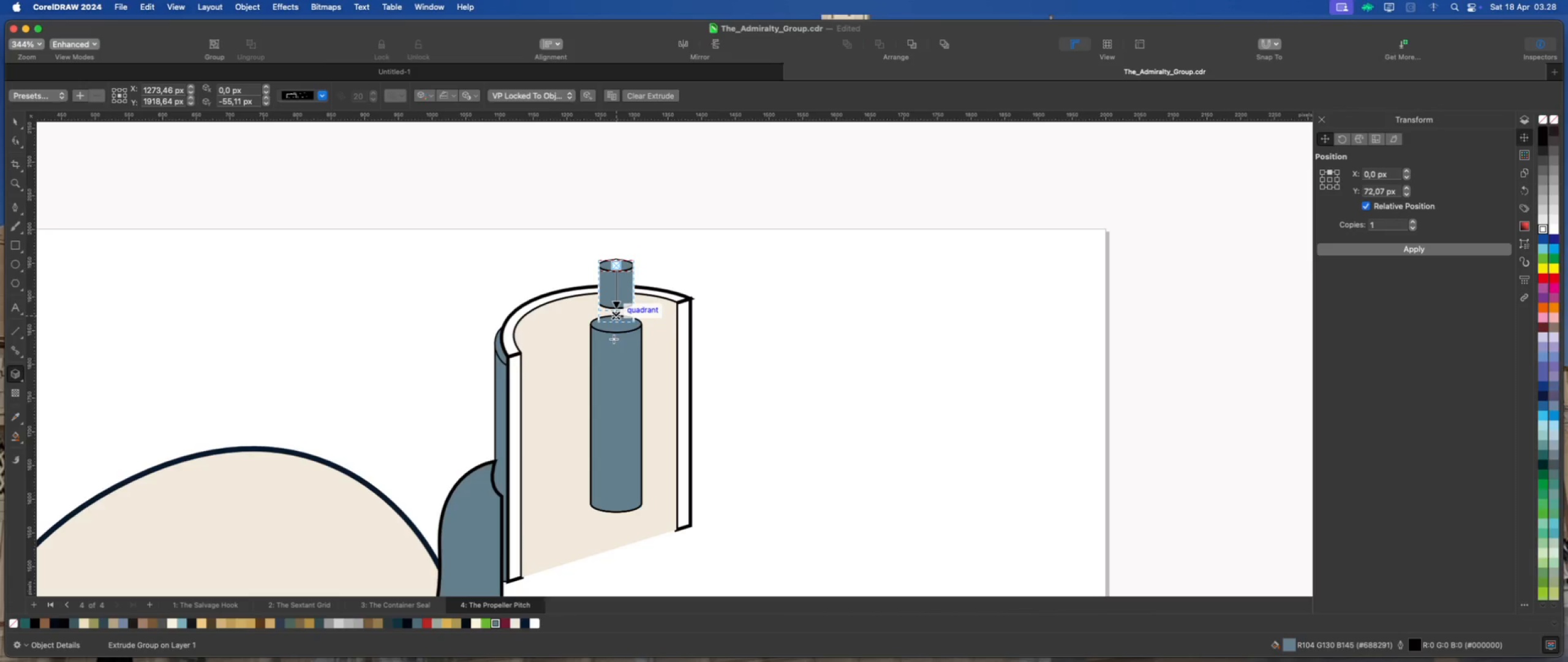 
scroll: coordinate [617, 318], scroll_direction: up, amount: 8.0
 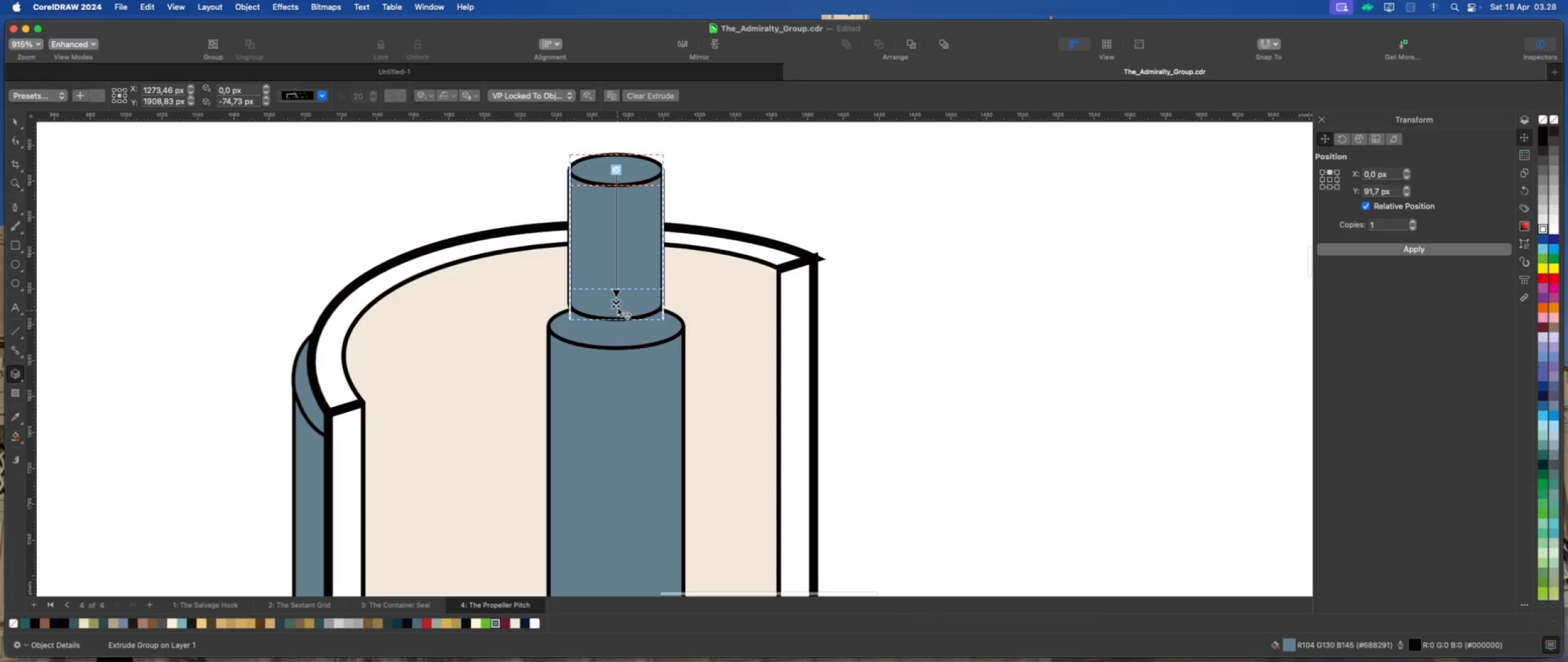 
left_click_drag(start_coordinate=[616, 303], to_coordinate=[616, 320])
 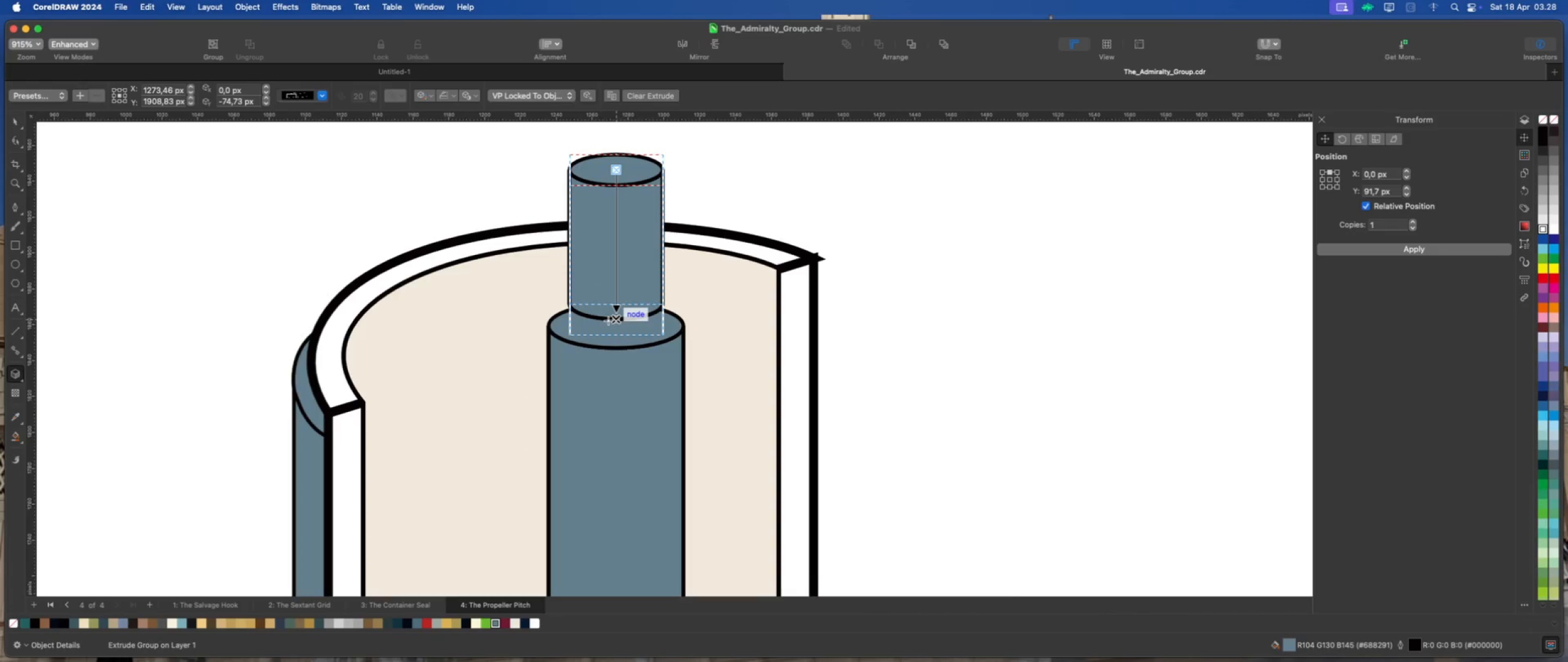 
hold_key(key=ShiftLeft, duration=1.5)
 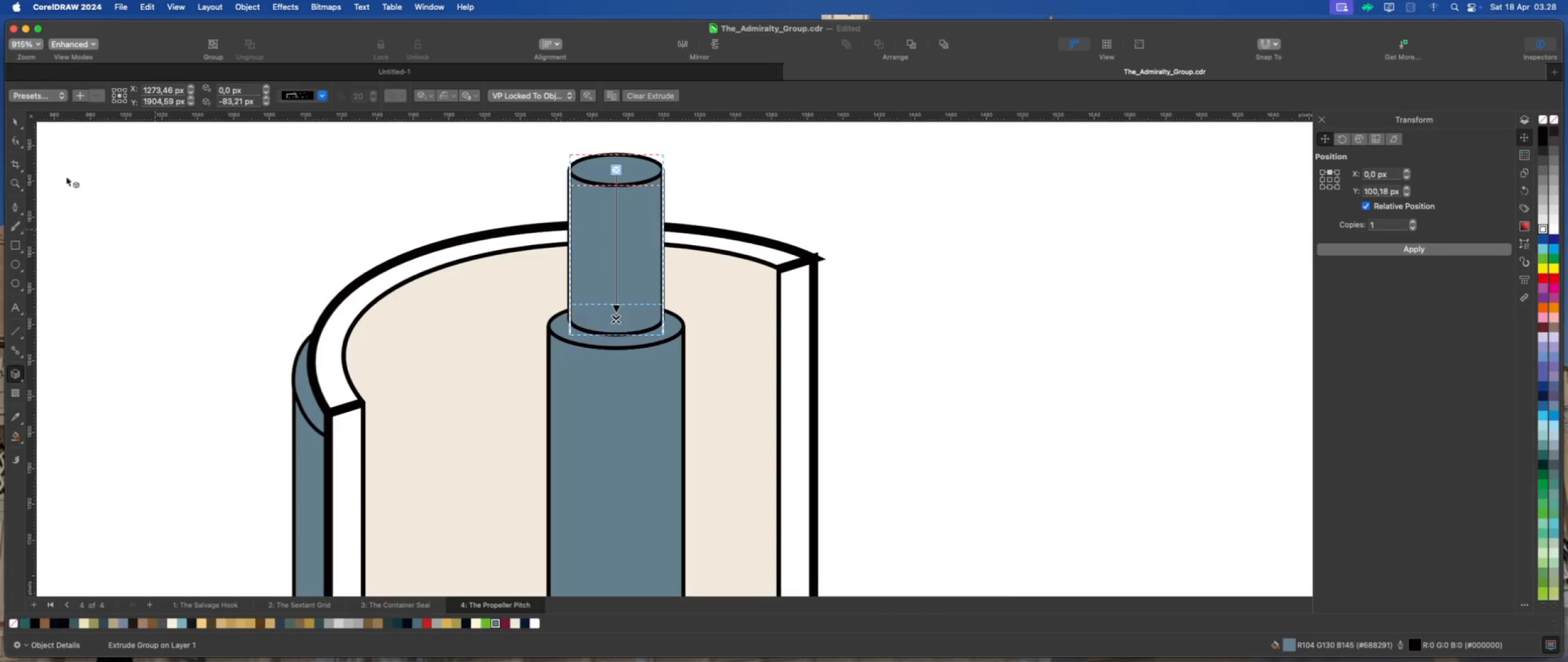 
left_click([13, 118])
 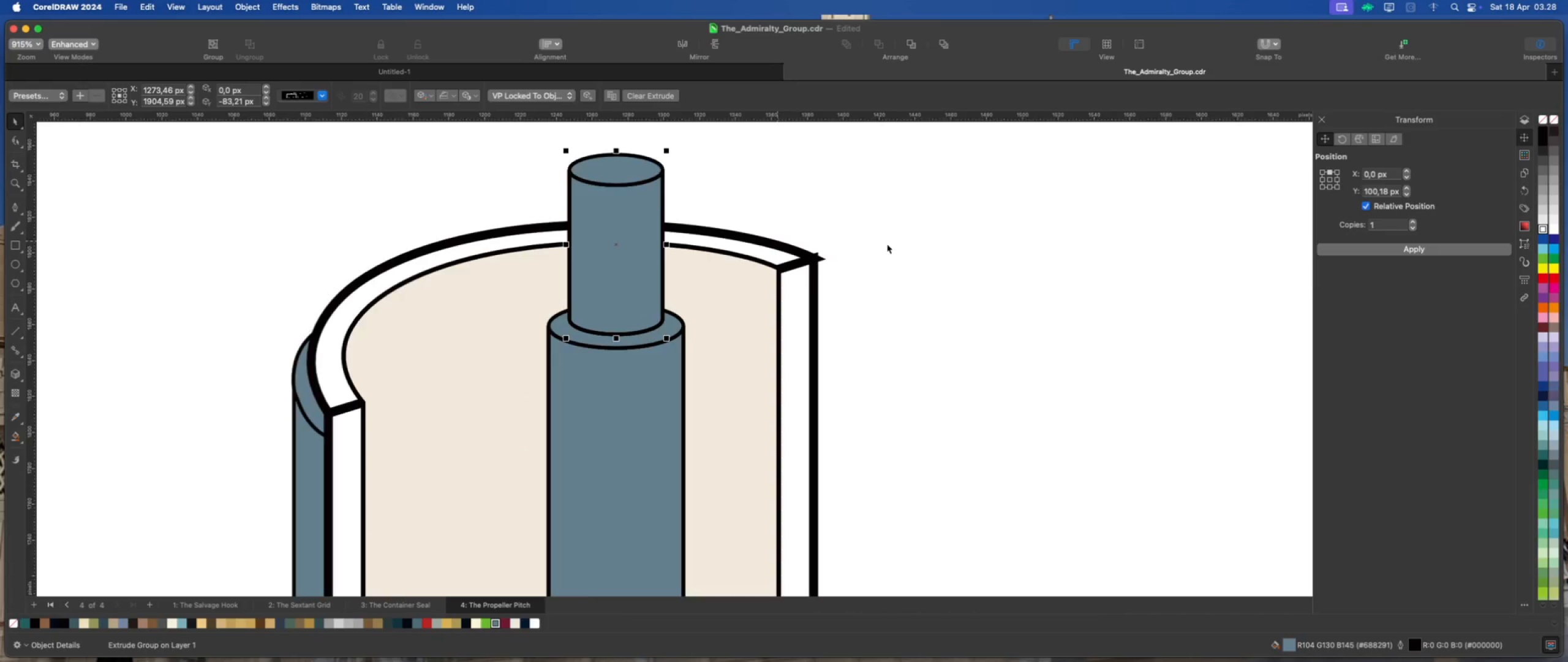 
left_click([929, 259])
 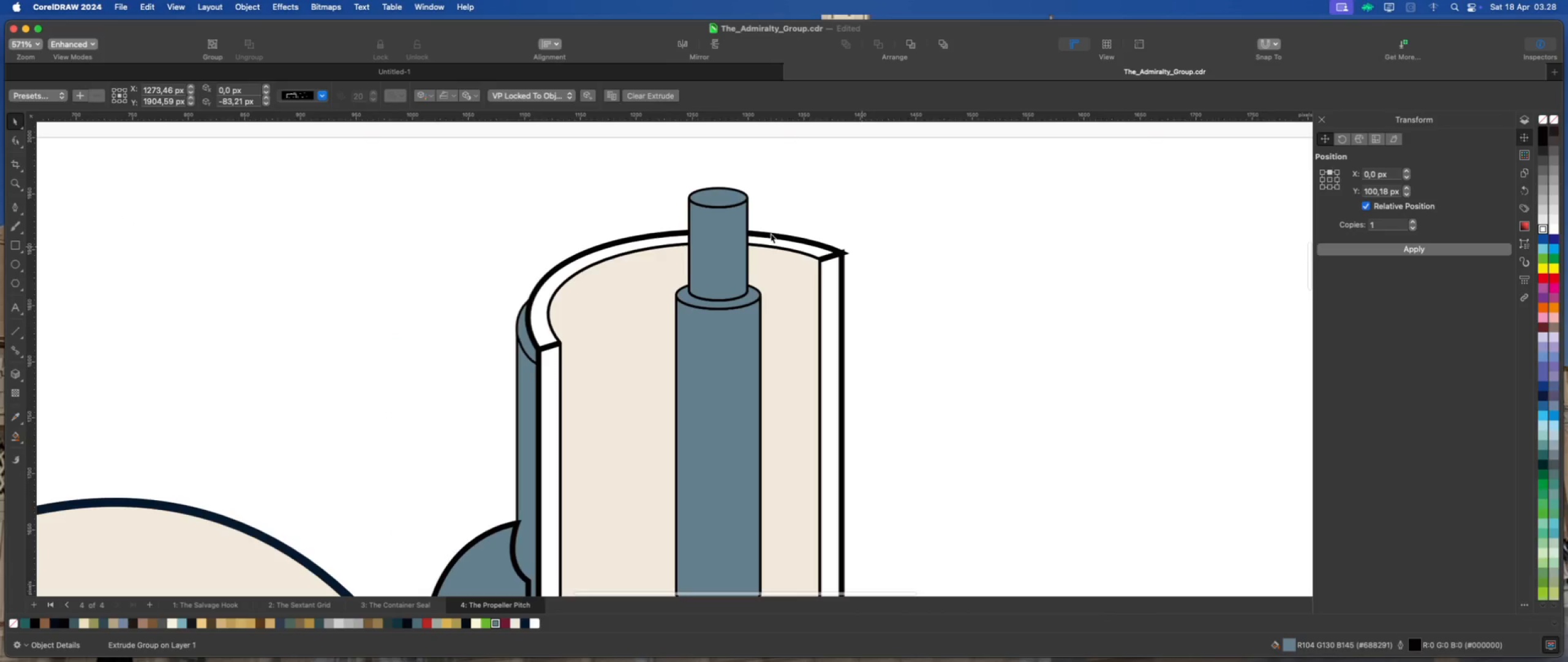 
scroll: coordinate [888, 244], scroll_direction: down, amount: 4.0
 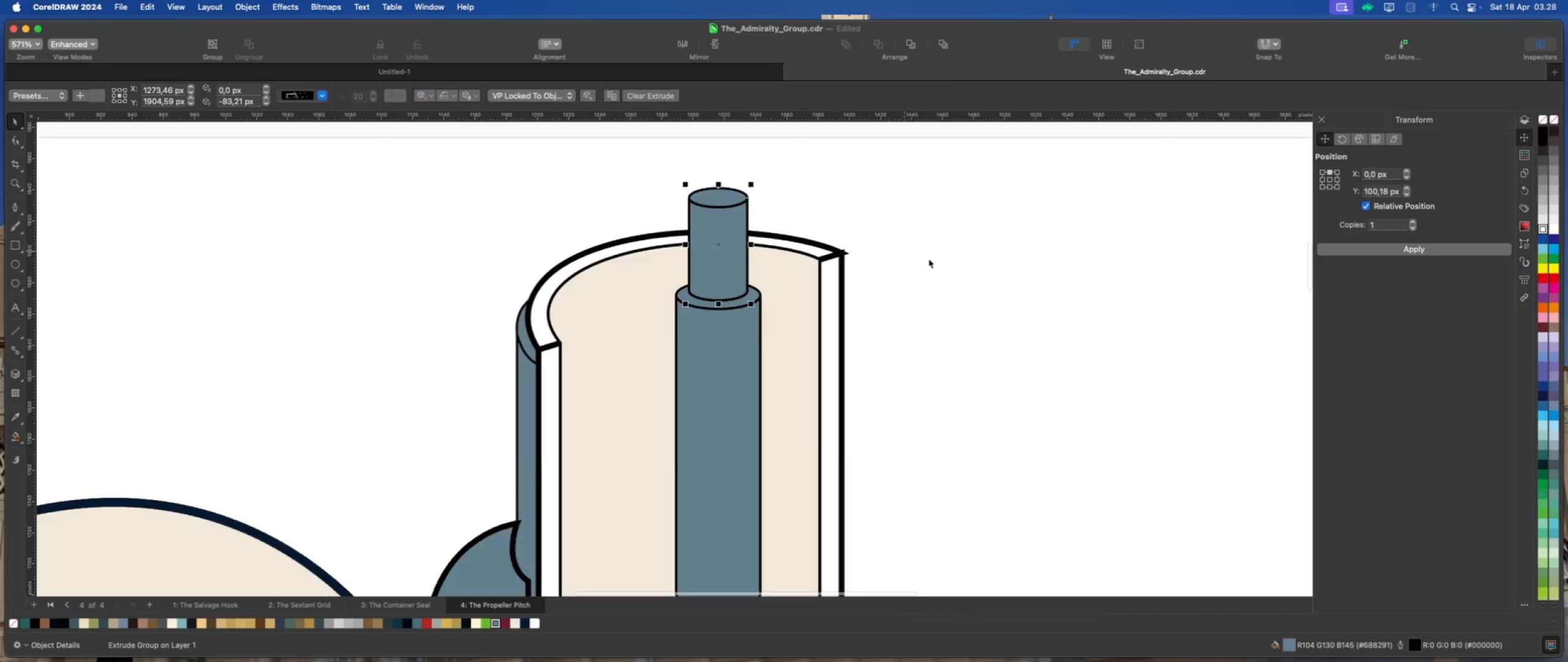 
left_click([802, 263])
 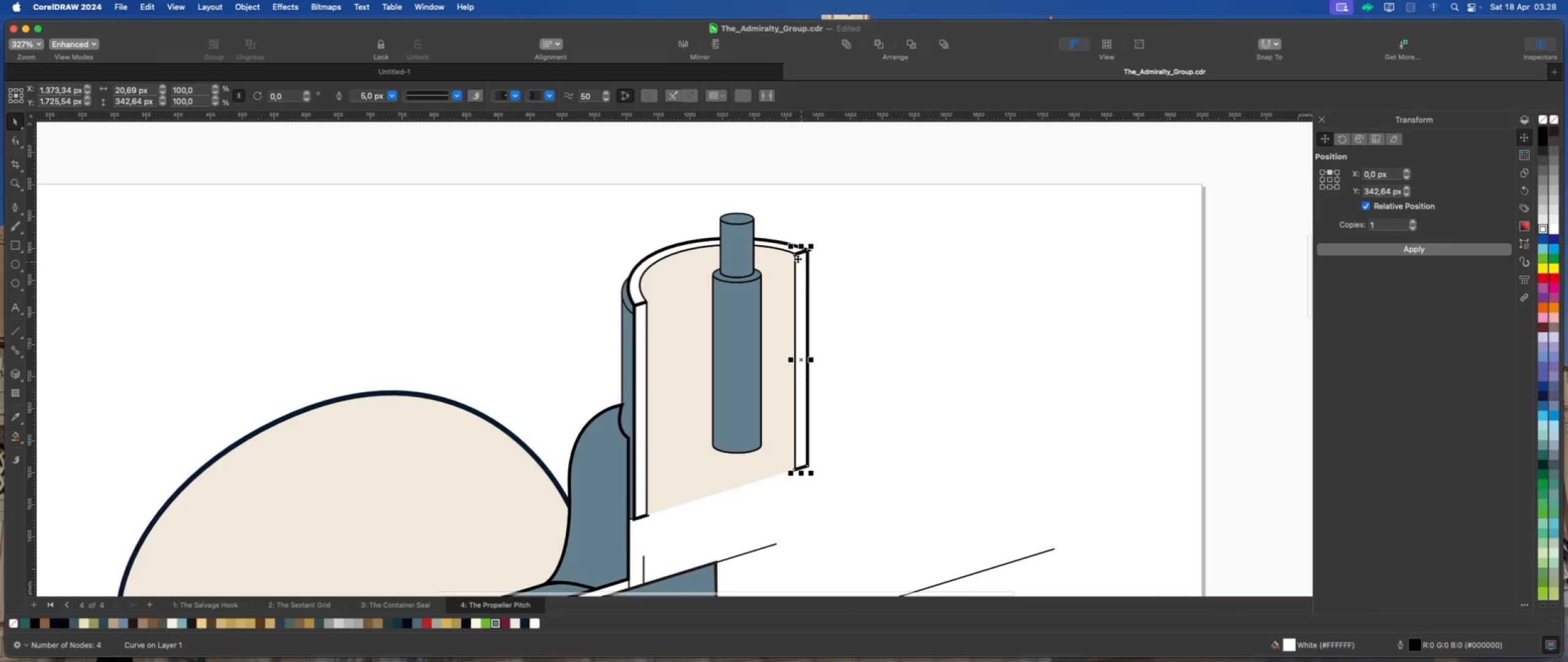 
scroll: coordinate [802, 263], scroll_direction: down, amount: 4.0
 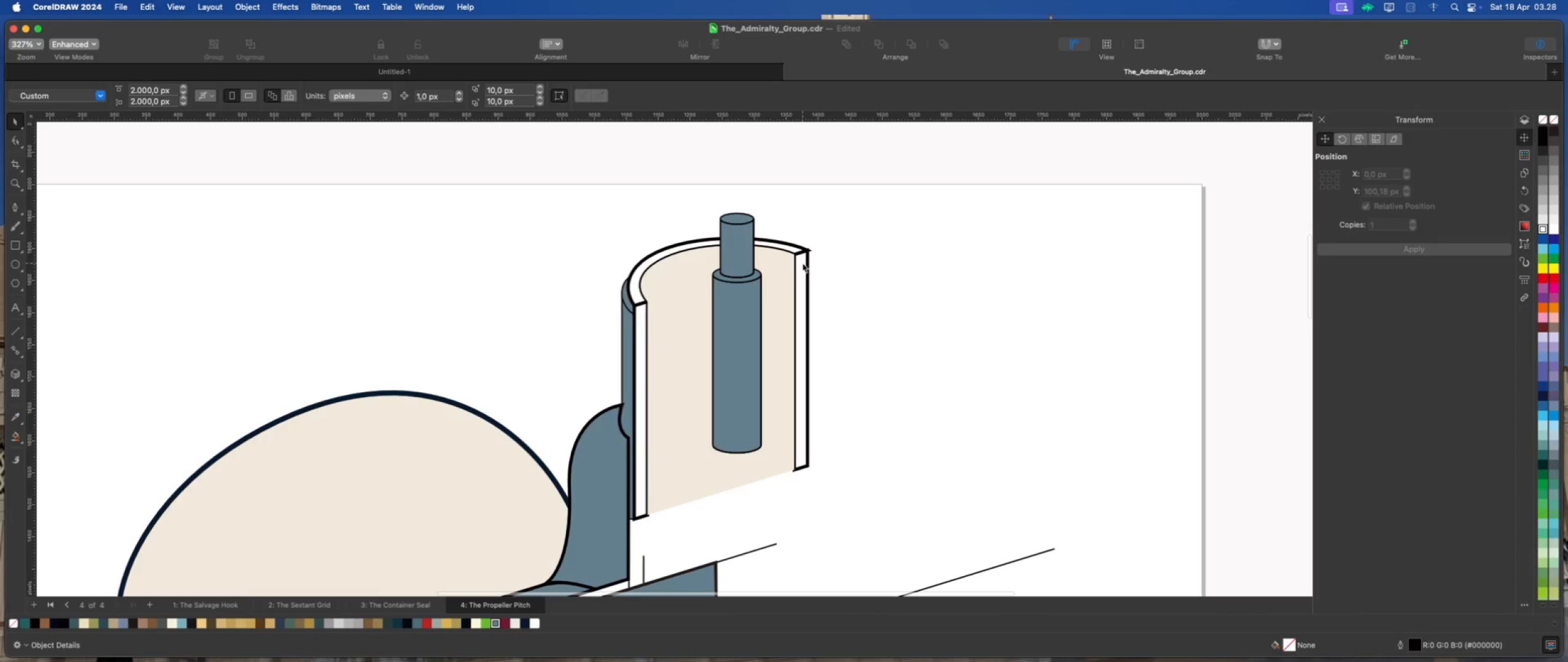 
hold_key(key=ShiftLeft, duration=0.72)
left_click([766, 243])
 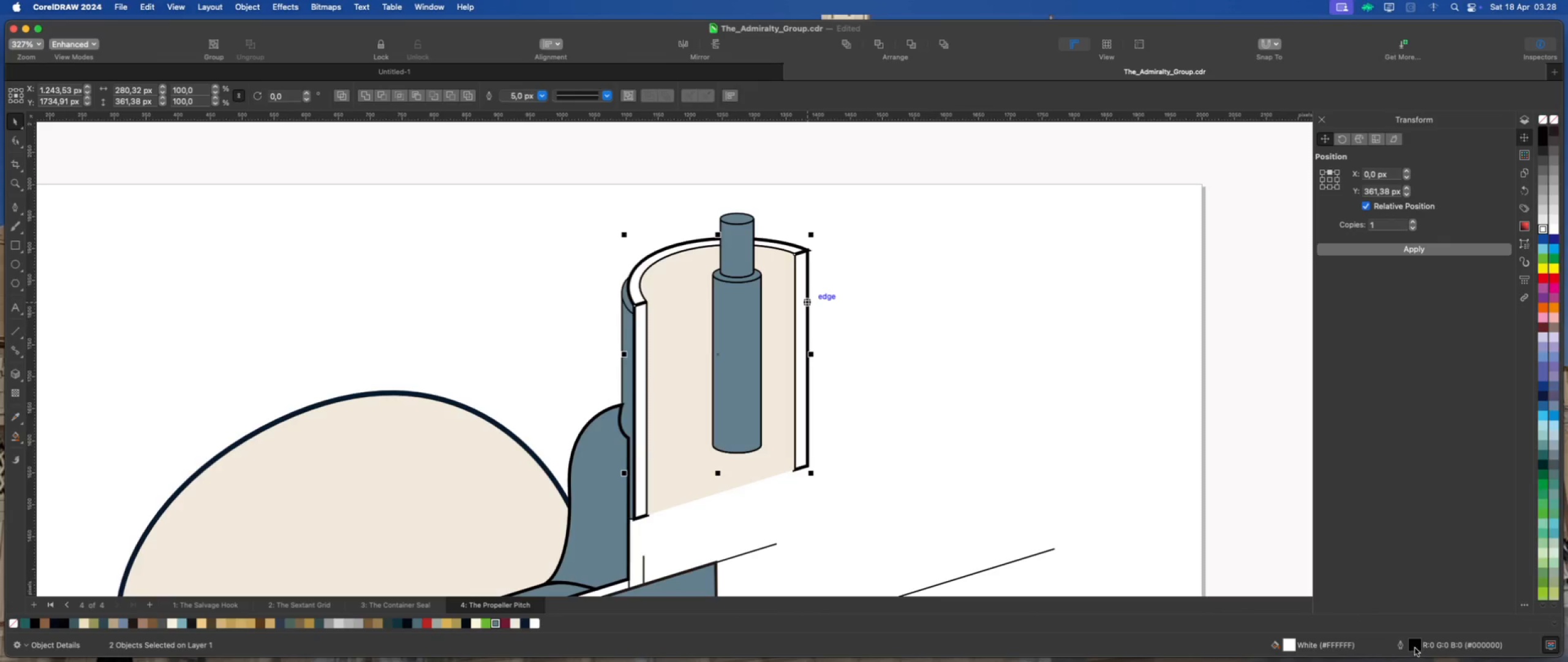 
double_click([1416, 645])
 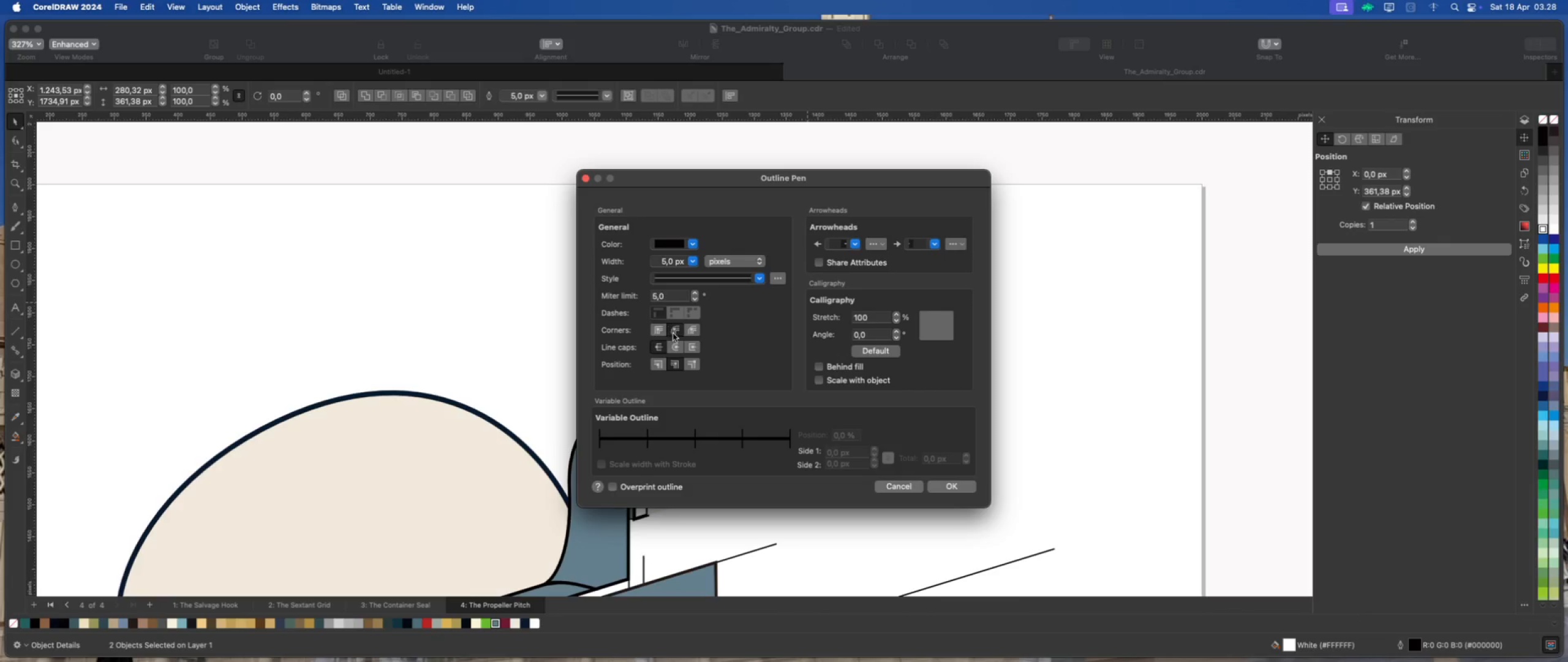 
left_click([674, 346])
 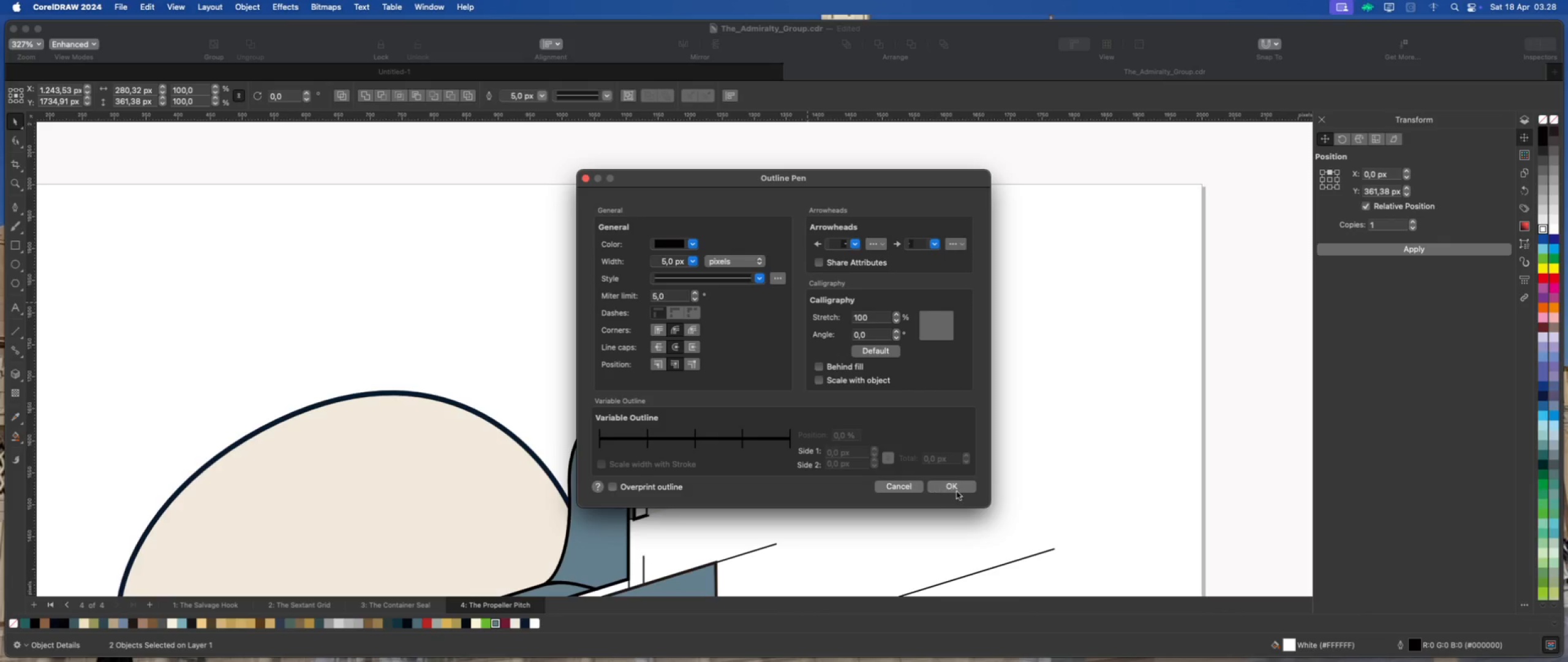 
left_click([959, 492])
 